 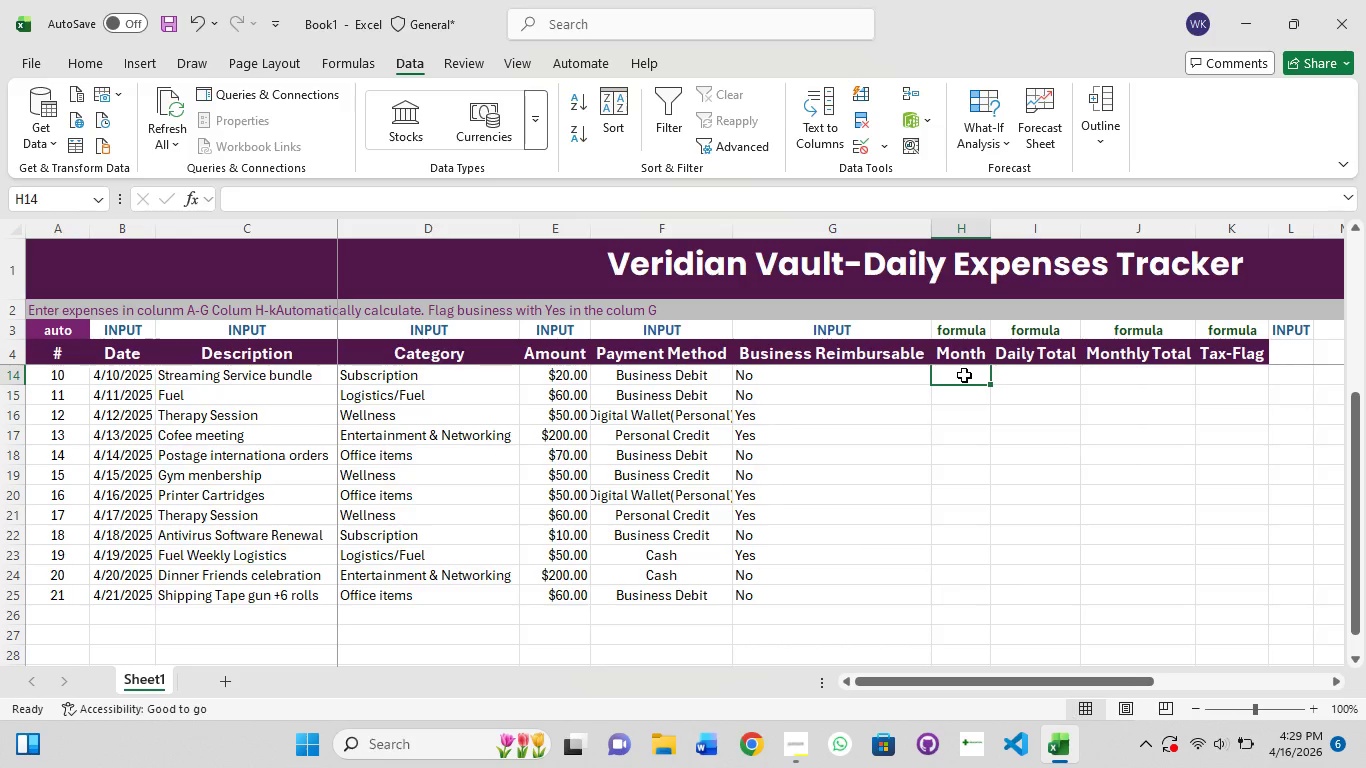 
double_click([809, 352])
 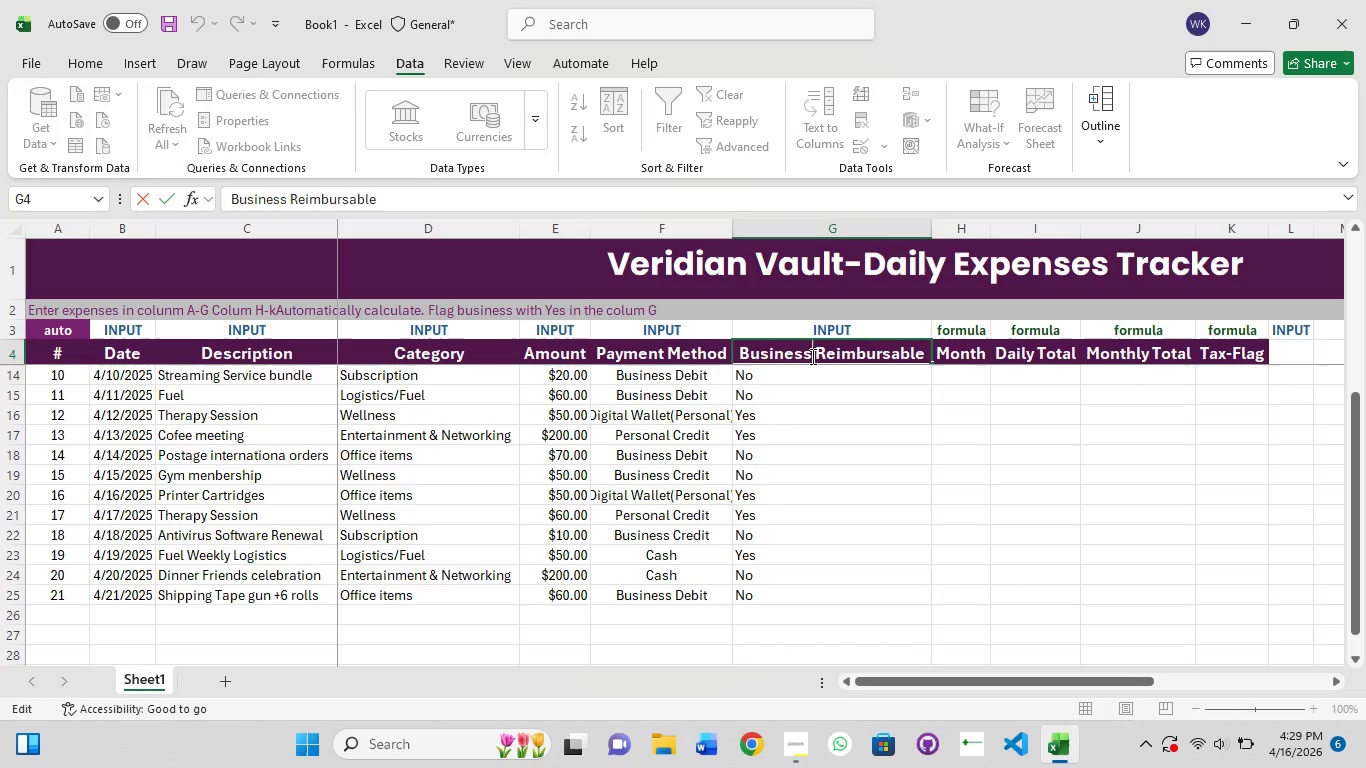 
key(Enter)
 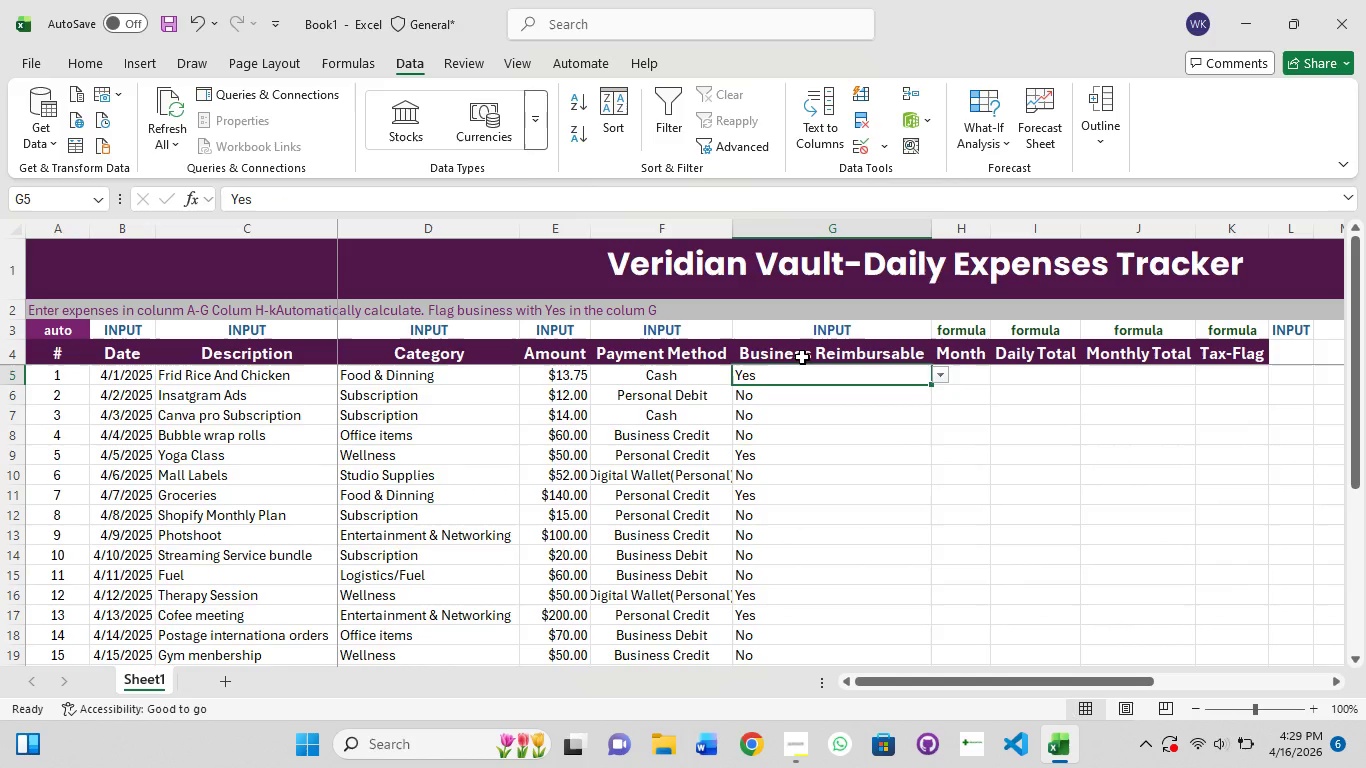 
key(Enter)
 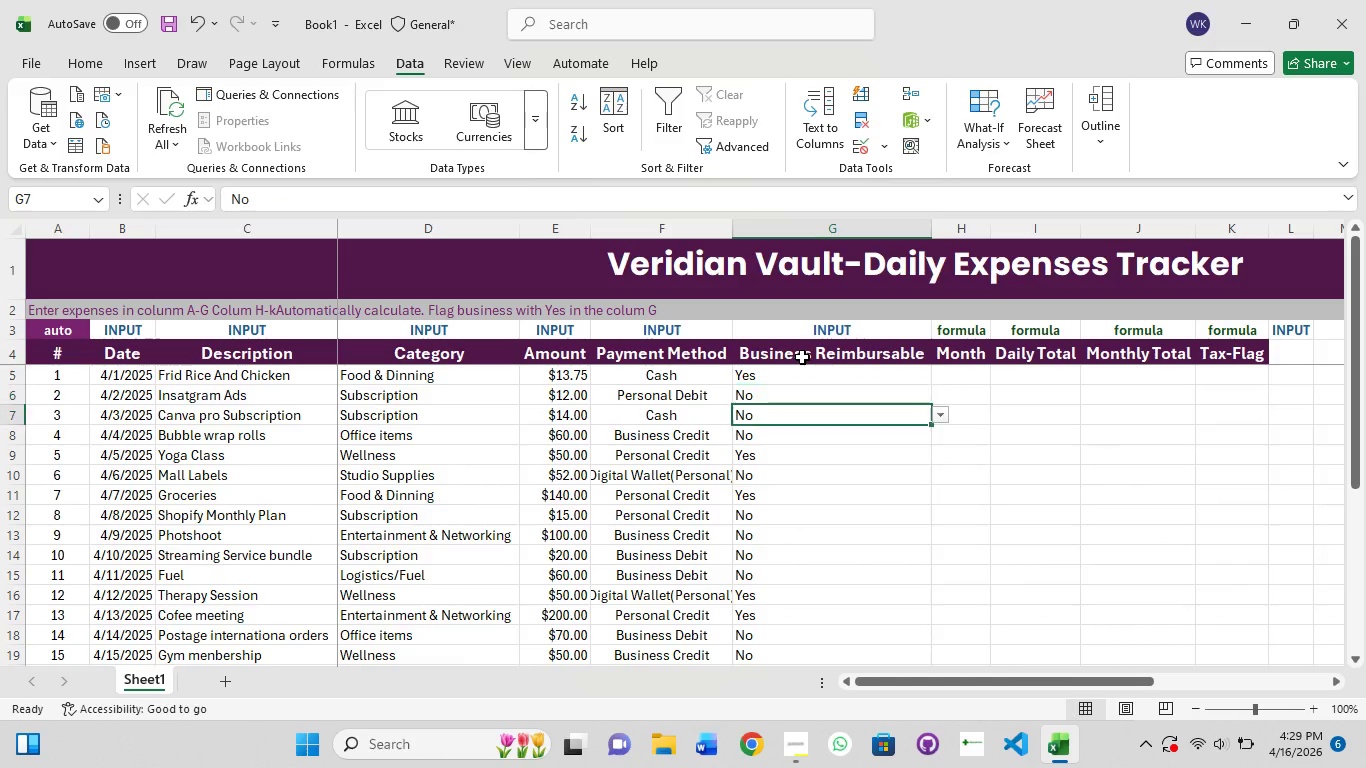 
key(Enter)
 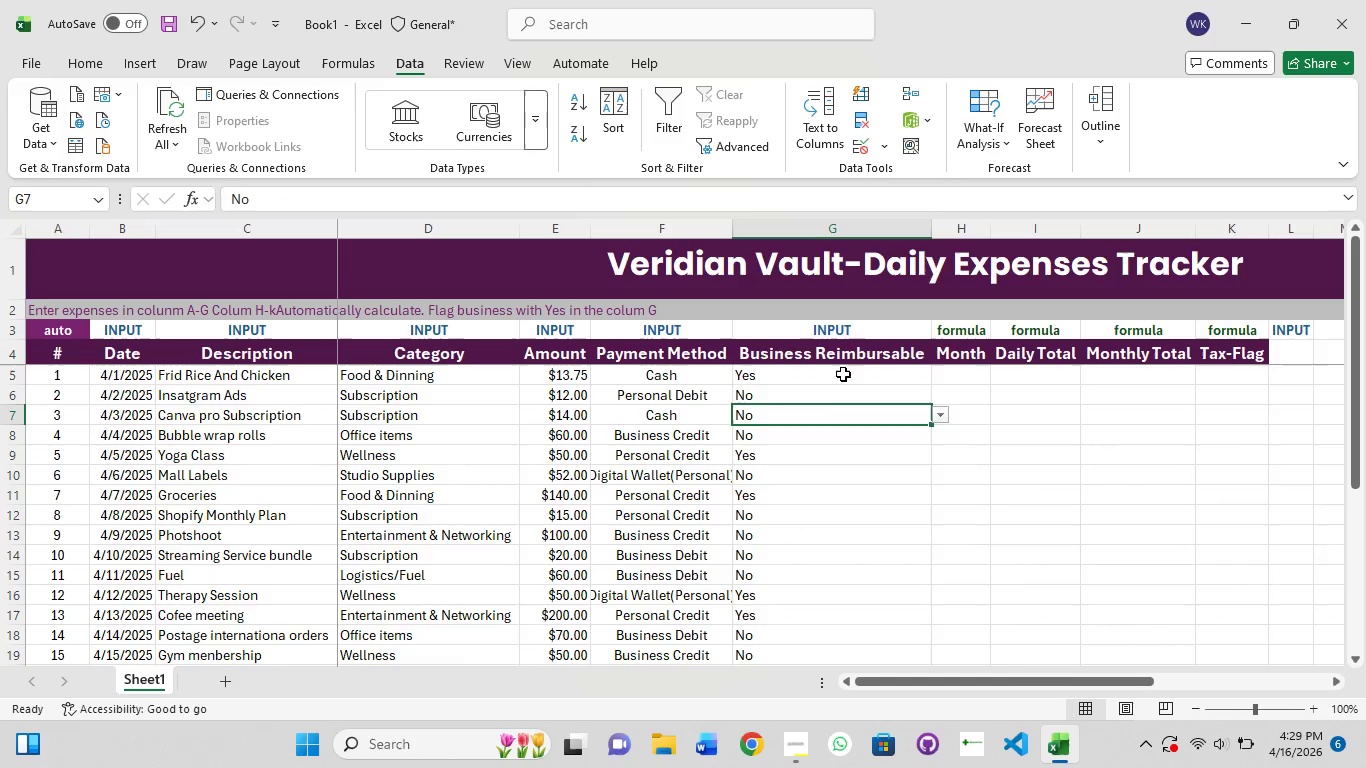 
left_click([843, 374])
 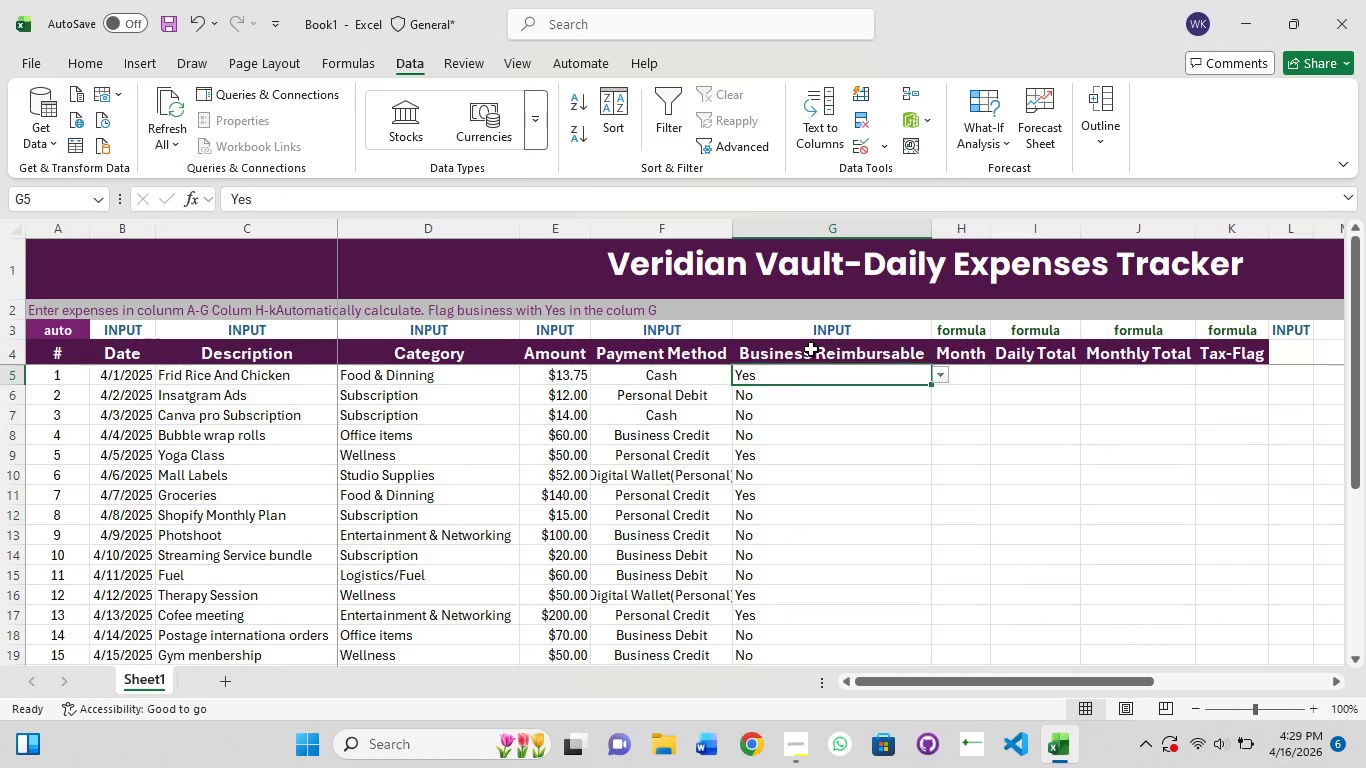 
left_click([815, 356])
 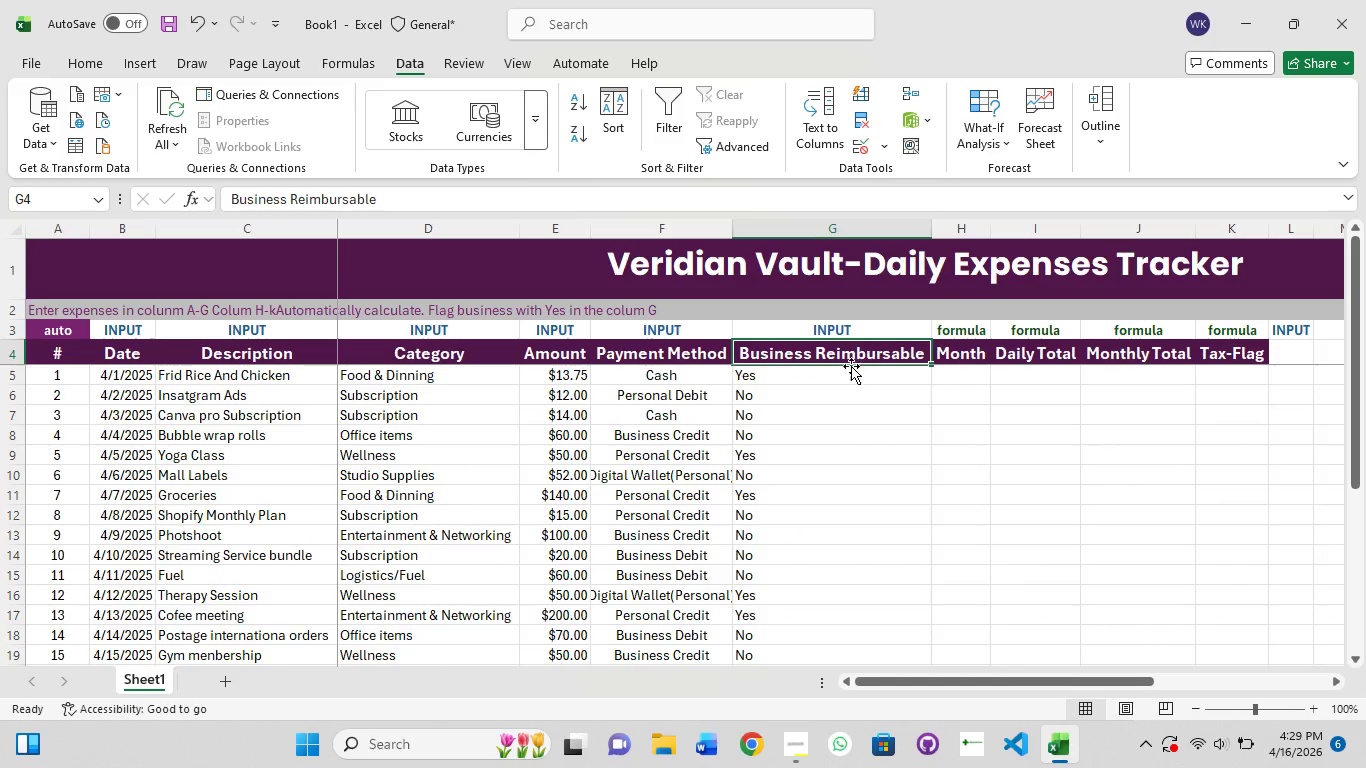 
wait(5.34)
 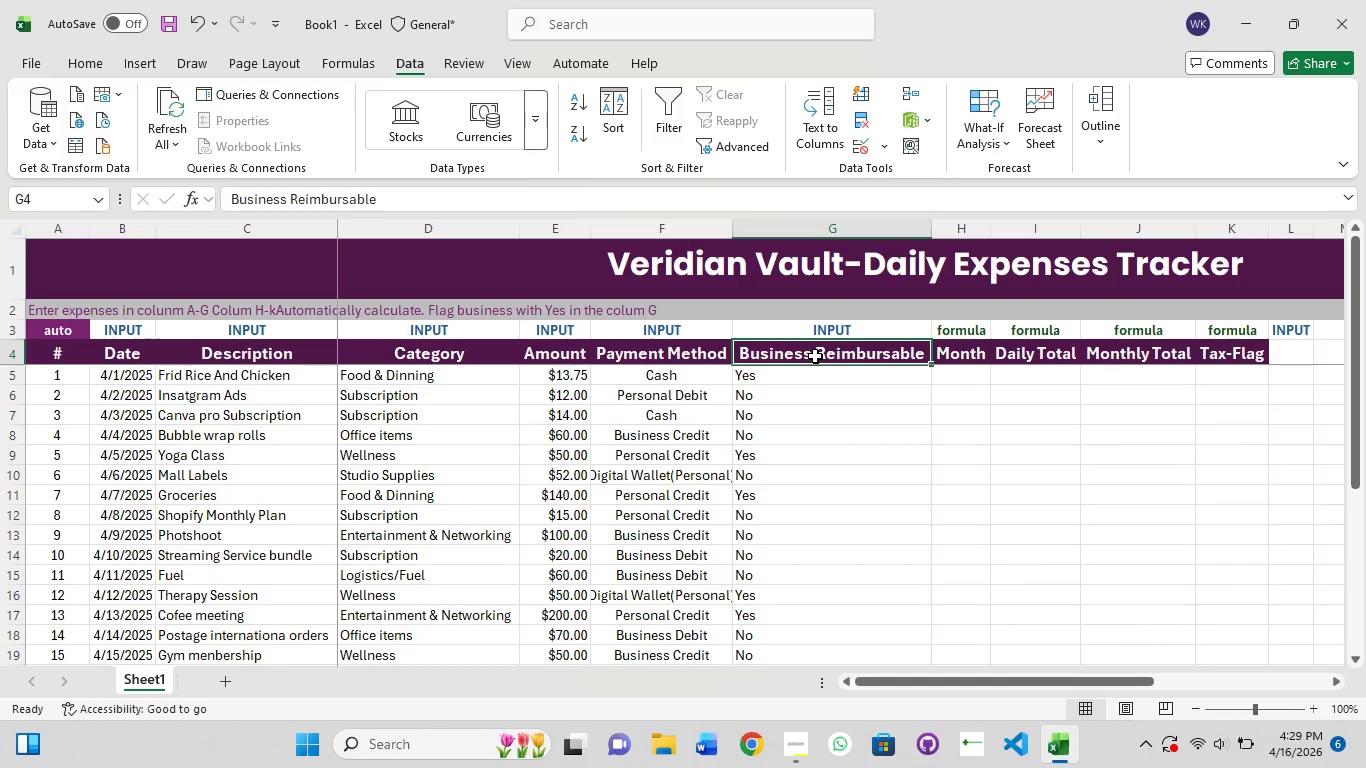 
left_click([968, 355])
 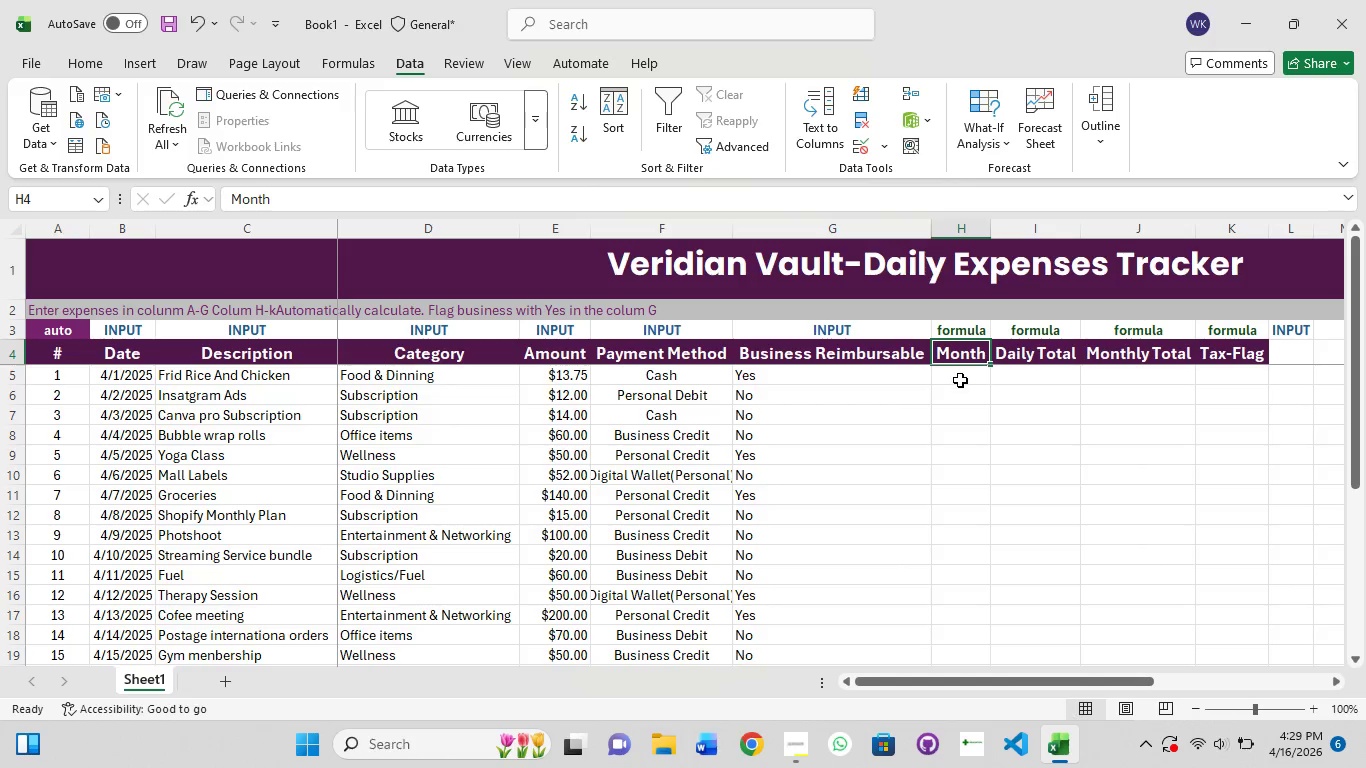 
left_click([960, 380])
 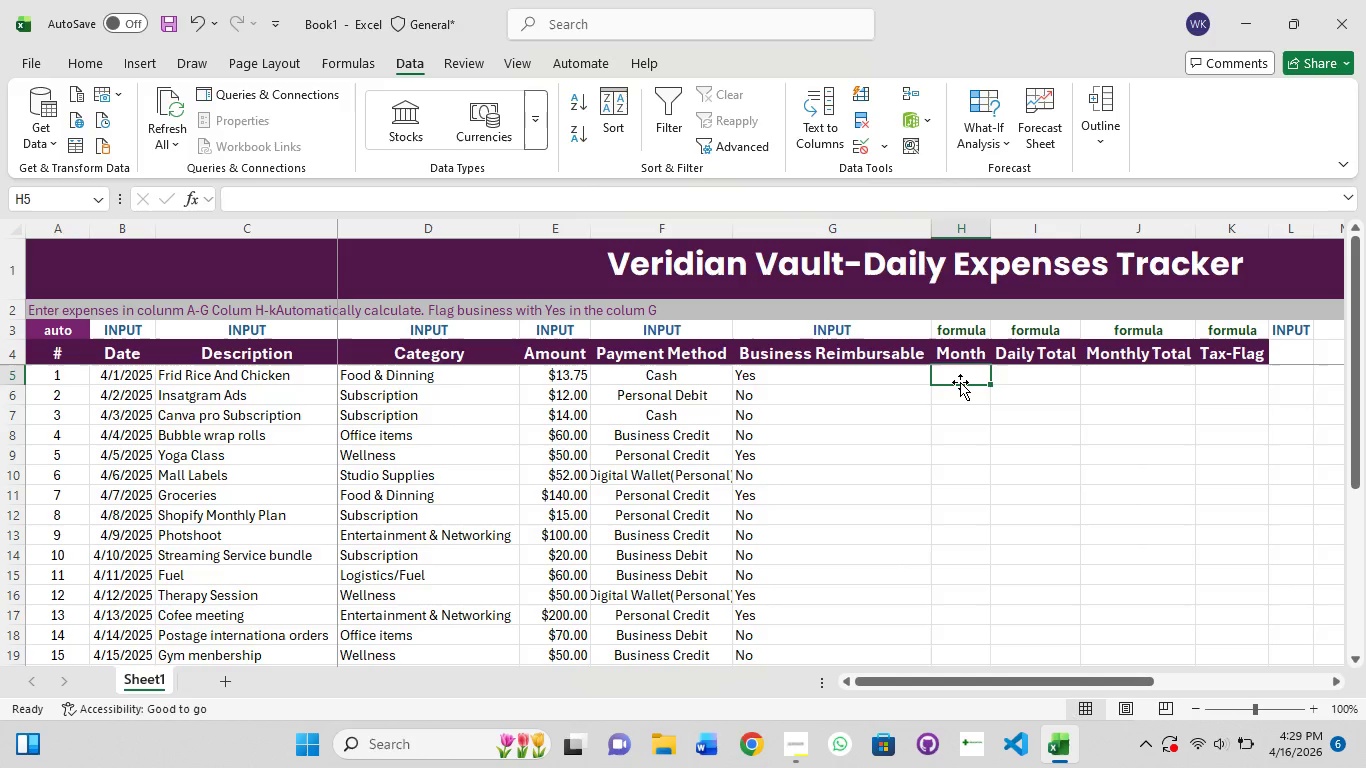 
wait(8.19)
 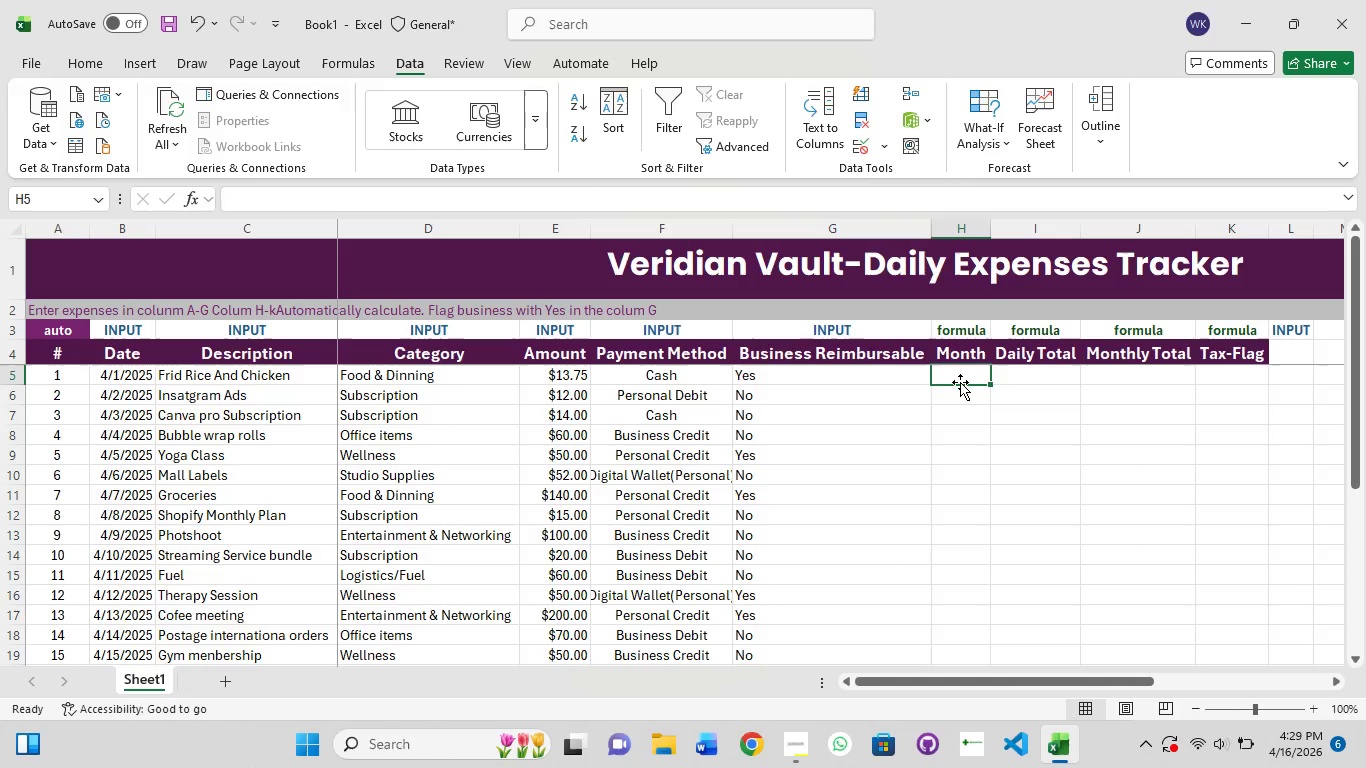 
left_click([450, 207])
 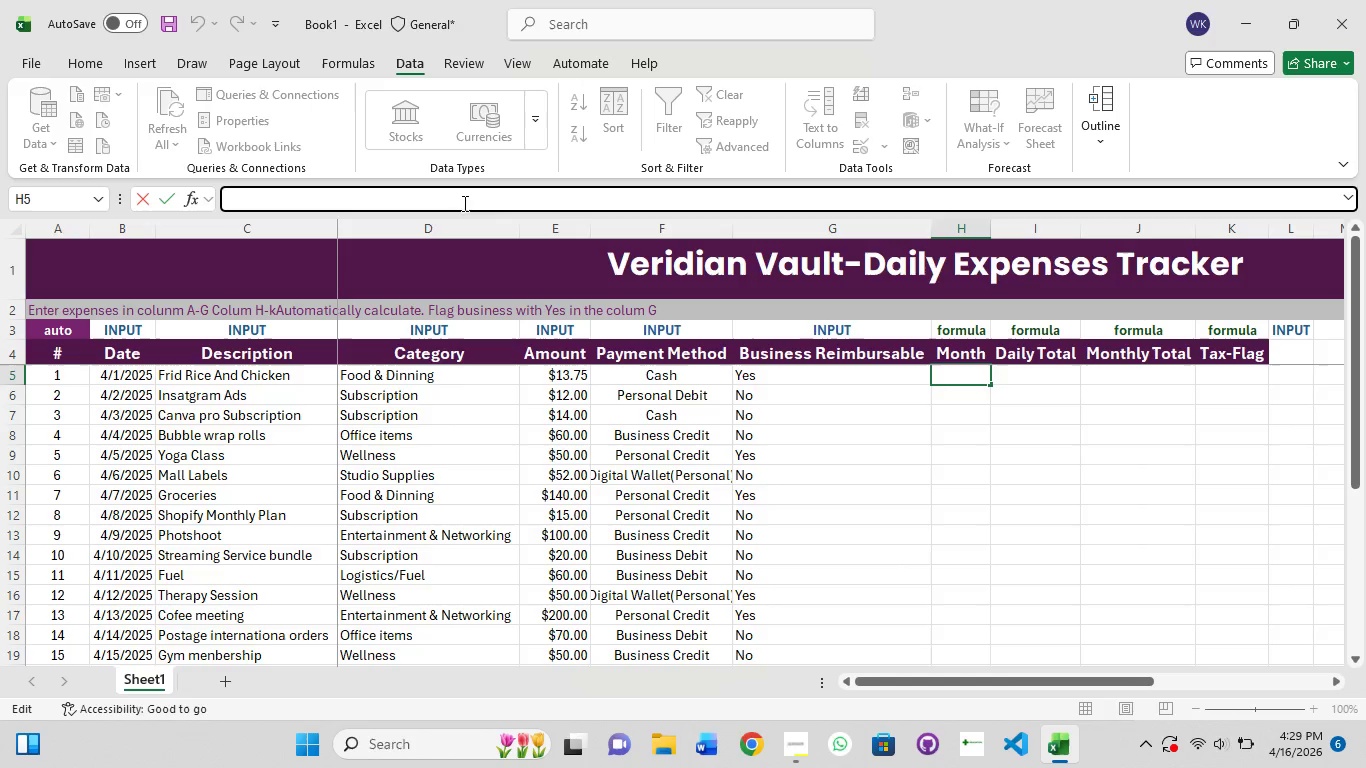 
type(=If[NumLock])
key(Backspace)
key(Backspace)
key(Backspace)
type(IF(b)
key(Backspace)
type(B)
 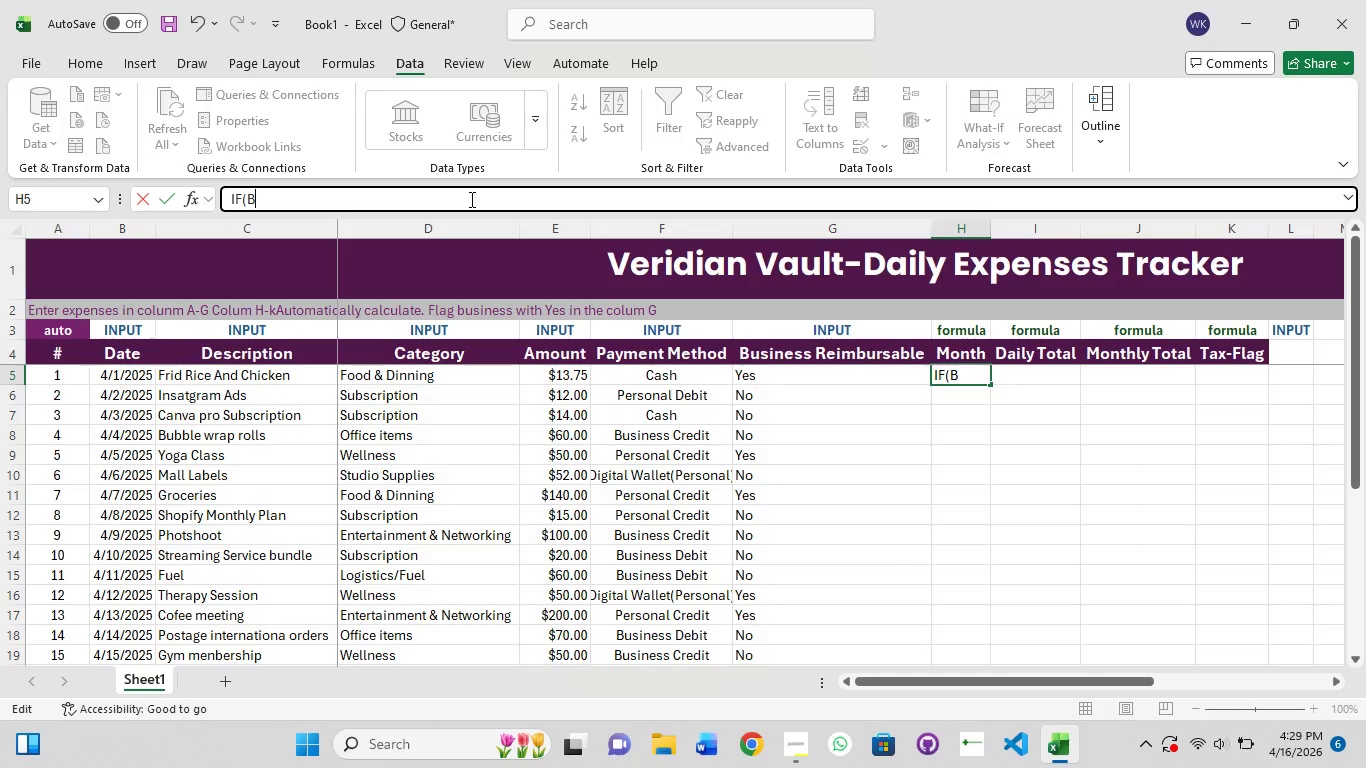 
wait(38.38)
 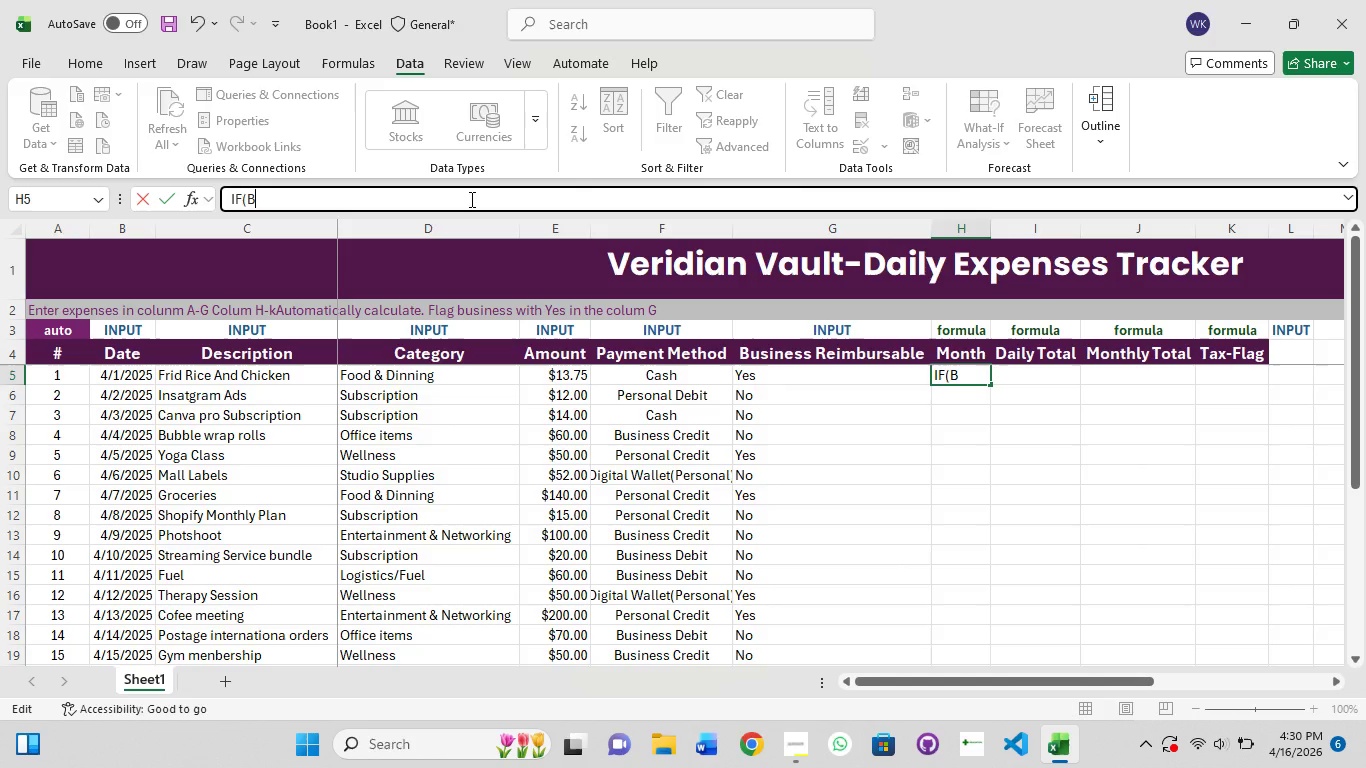 
key(Shift+ShiftRight)
 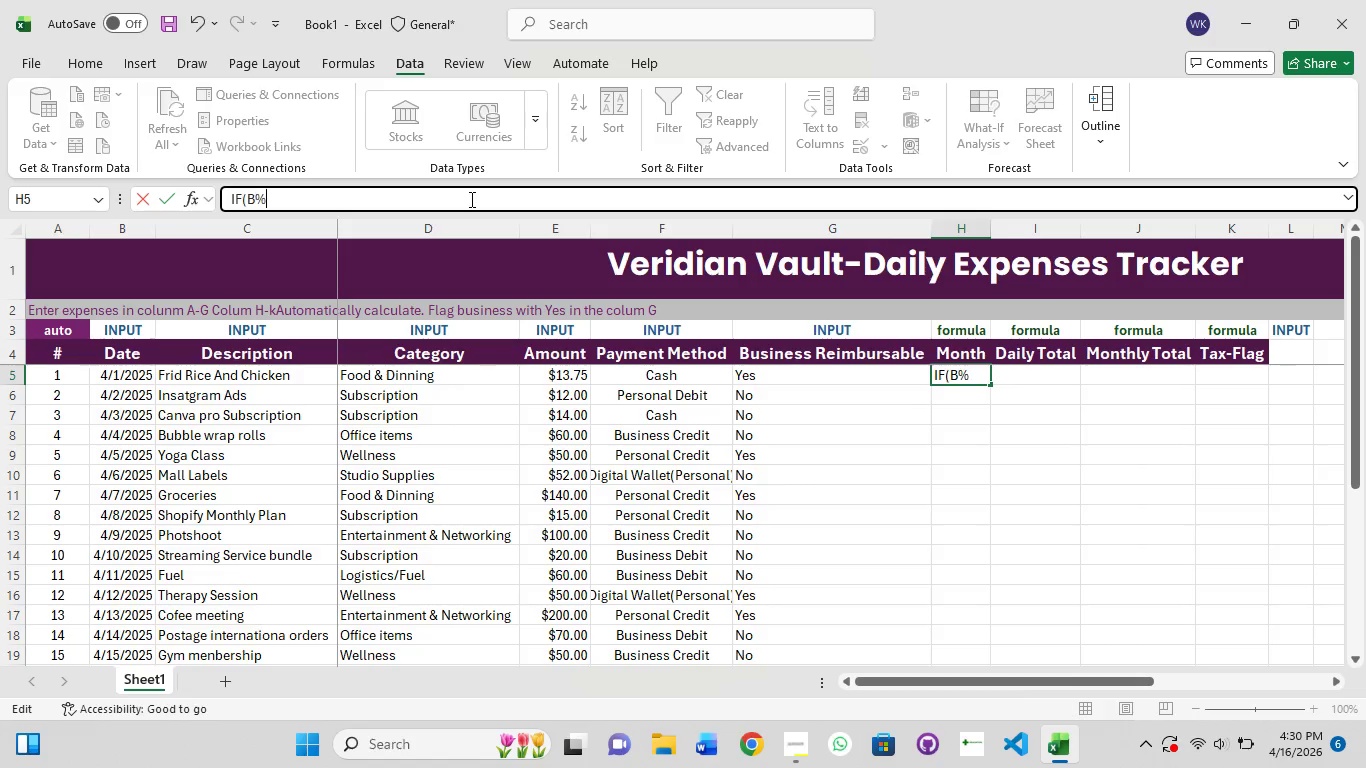 
key(Shift+5)
 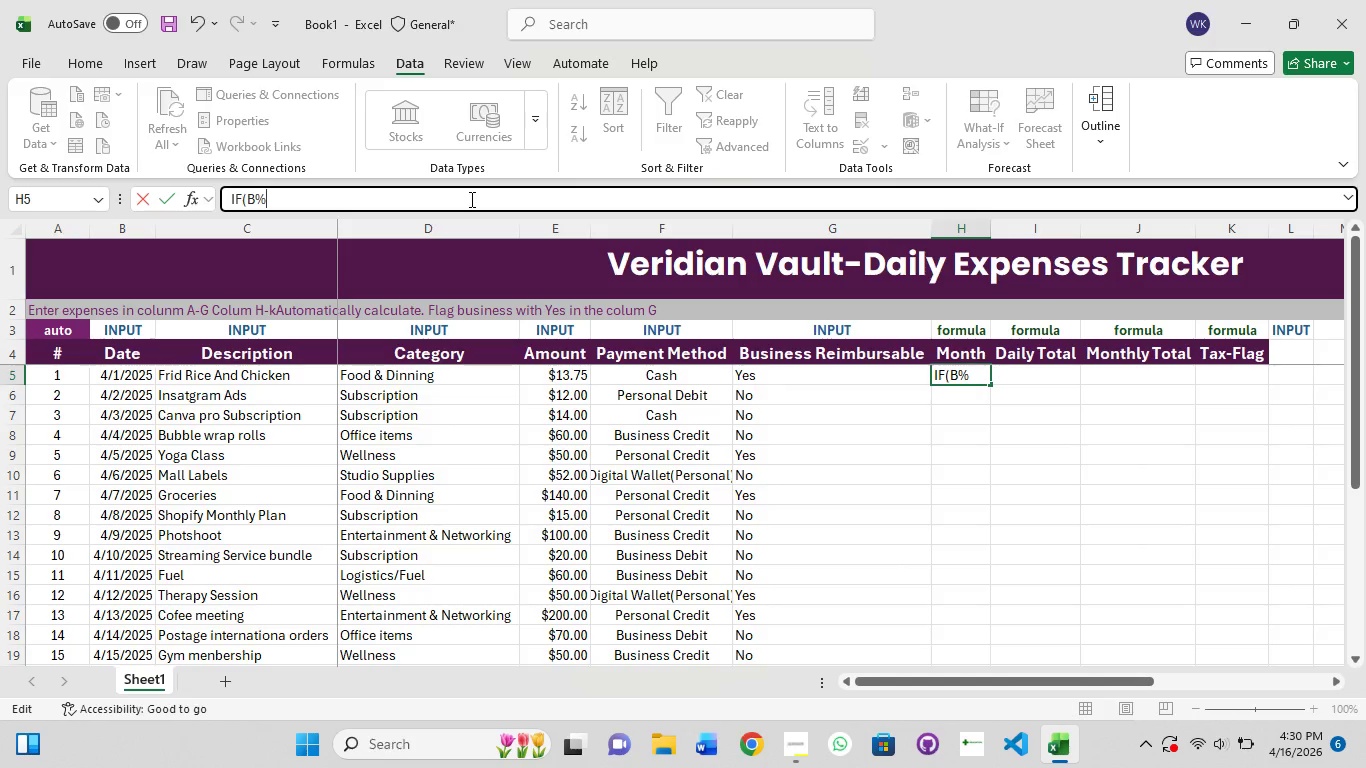 
key(Backspace)
 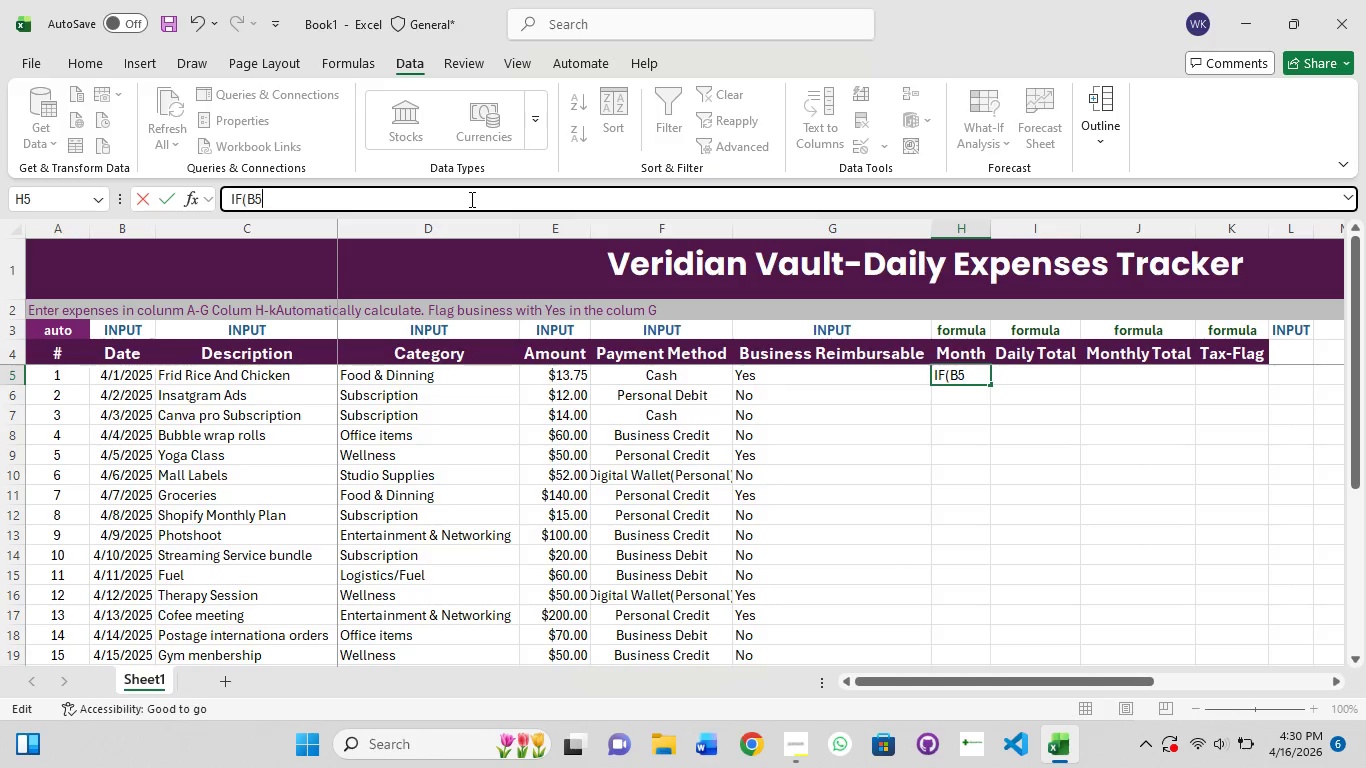 
key(5)
 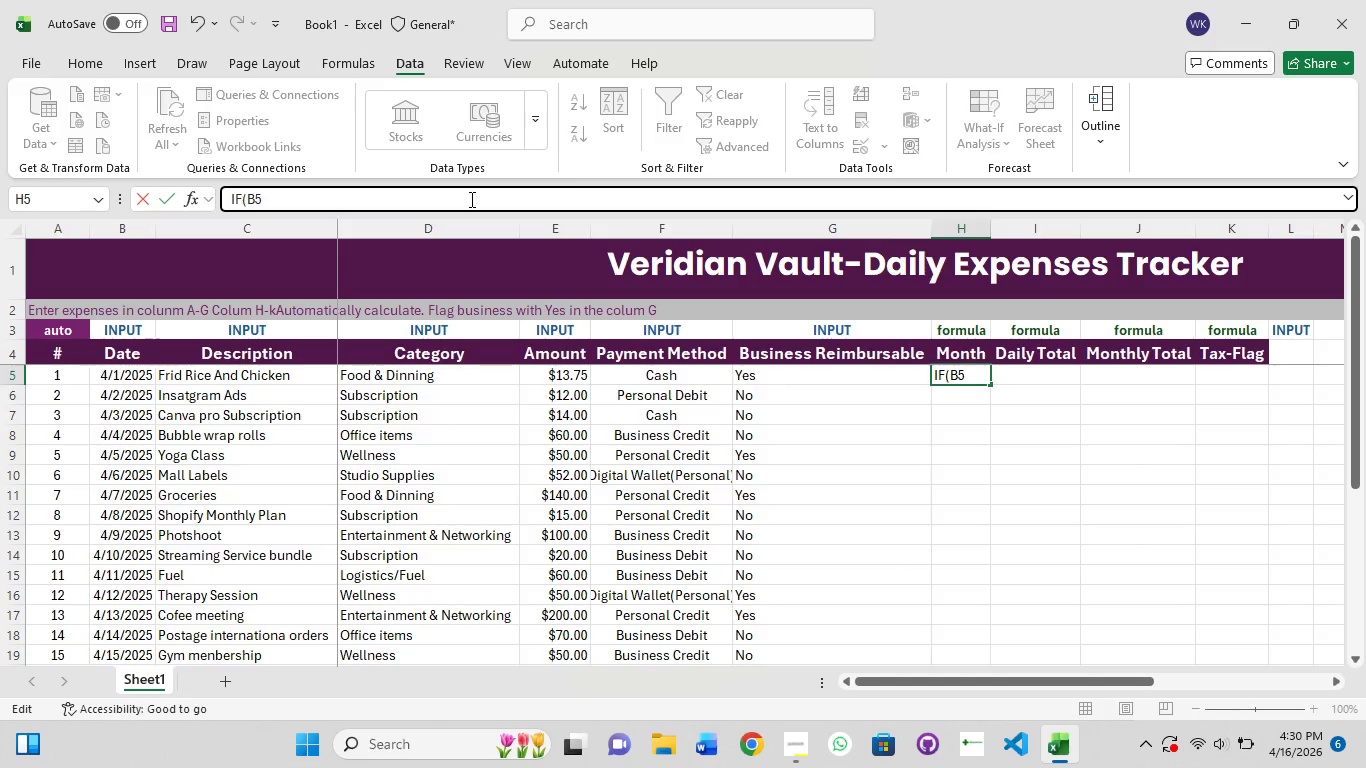 
type(="","",Tex)
key(Backspace)
key(Backspace)
key(Backspace)
type(text(B%)
key(Backspace)
key(Backspace)
type(b5,)
 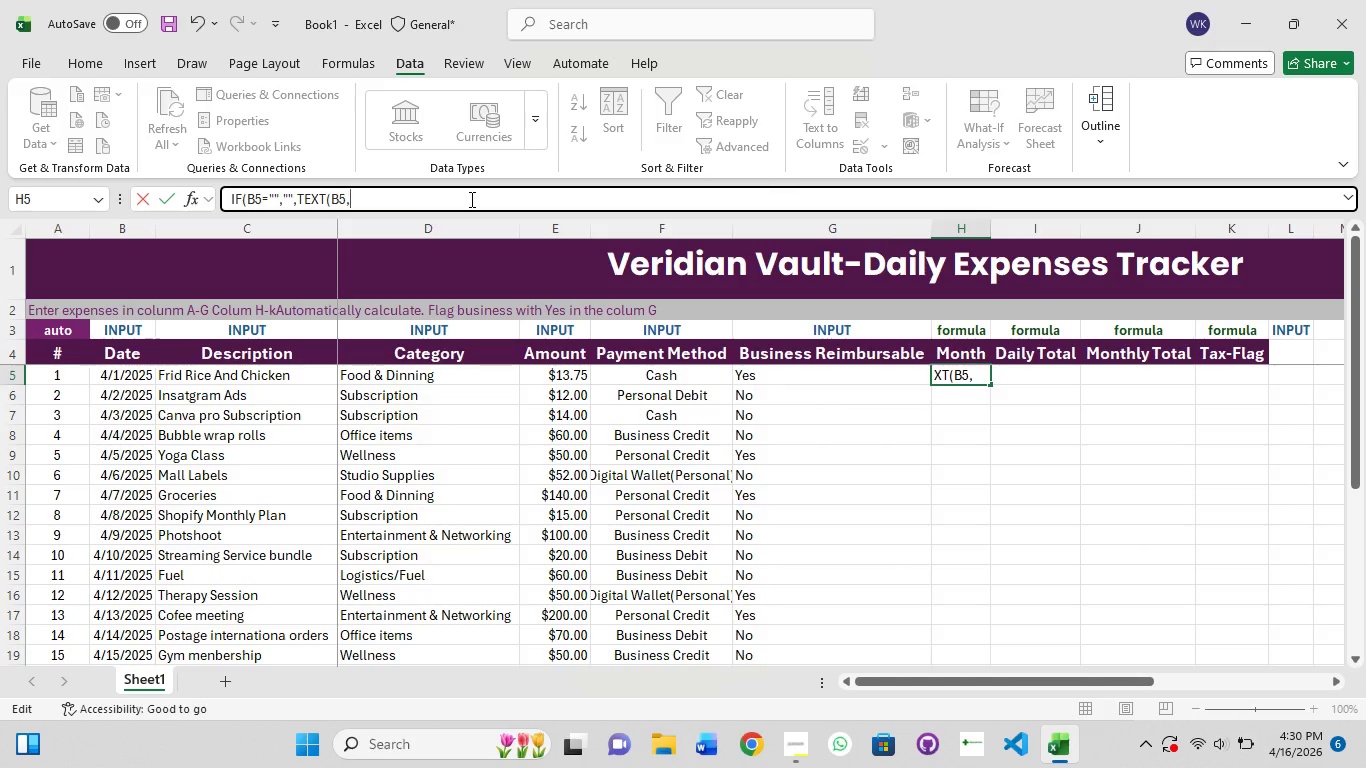 
type("MM)
key(Backspace)
key(Backspace)
type(mm)
 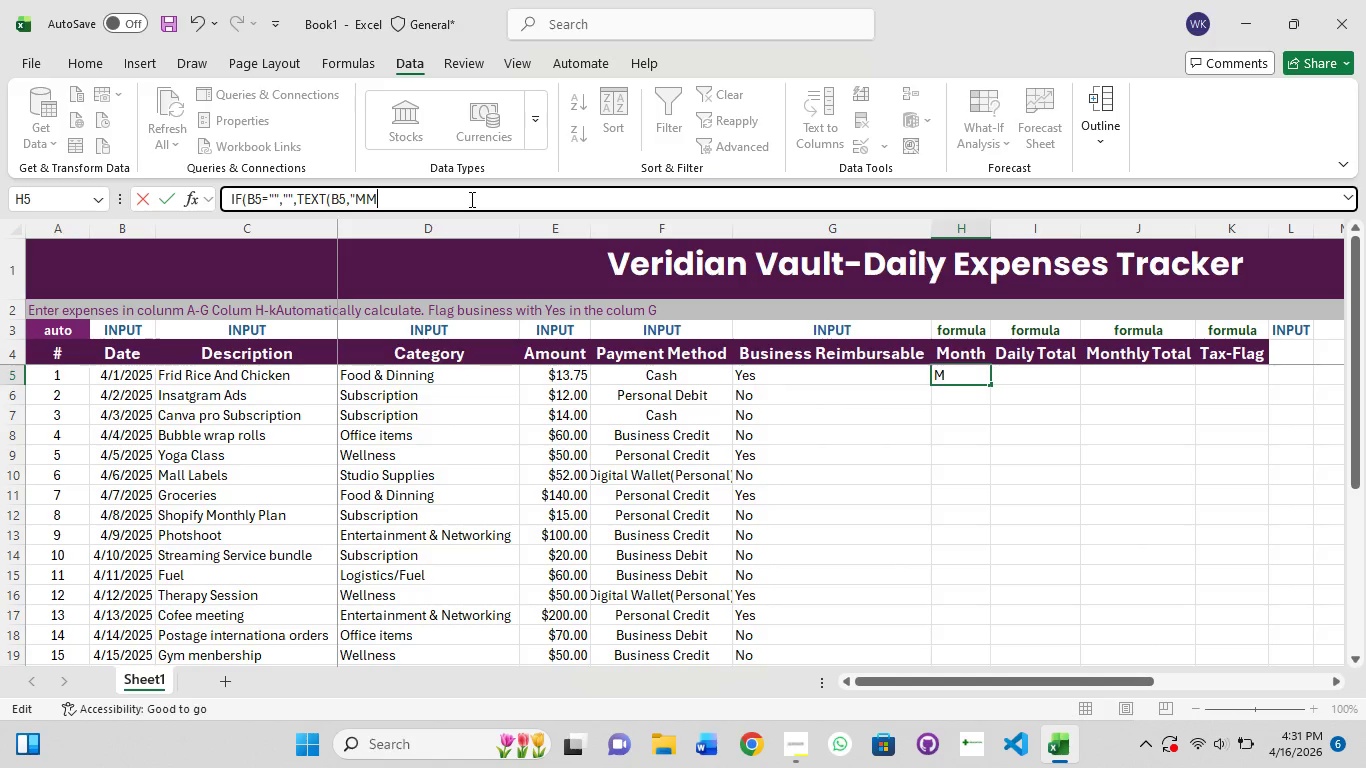 
type(MM)
 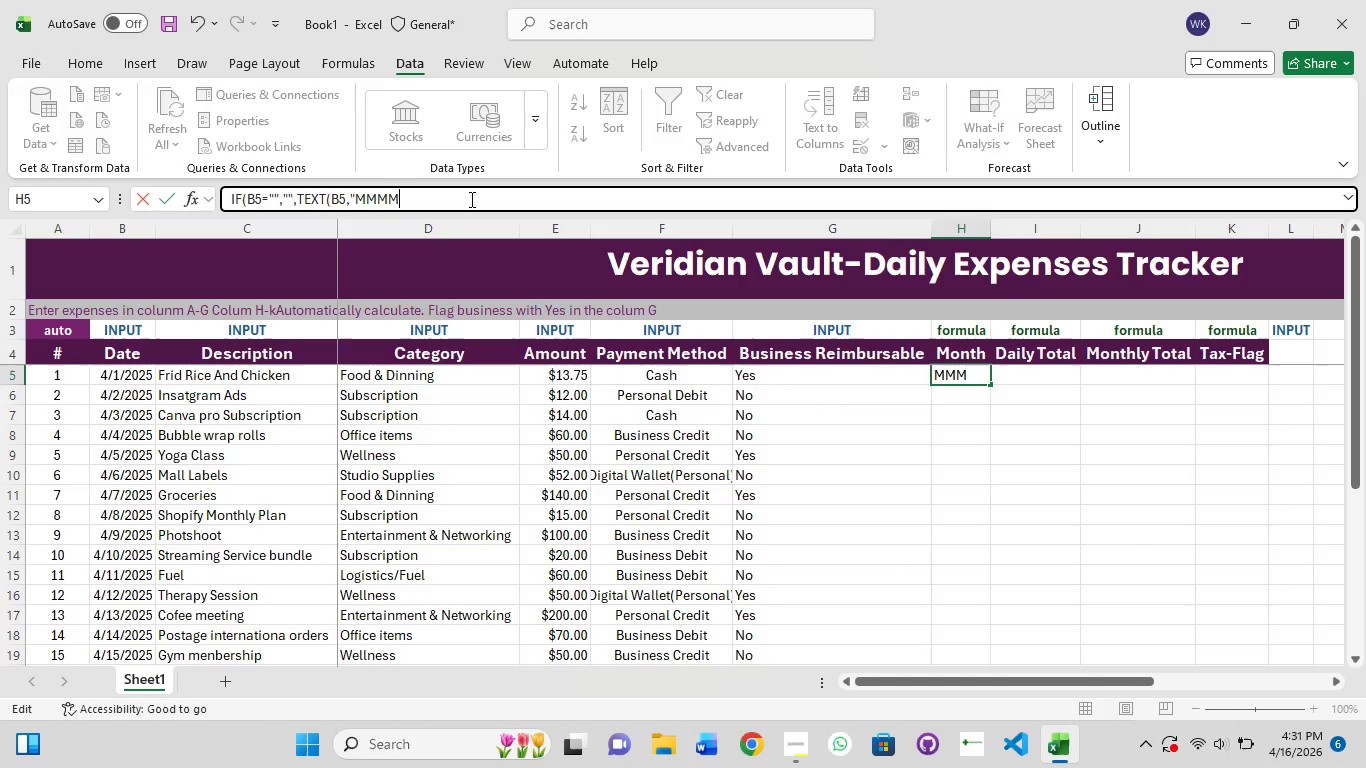 
type( YYYY"))
 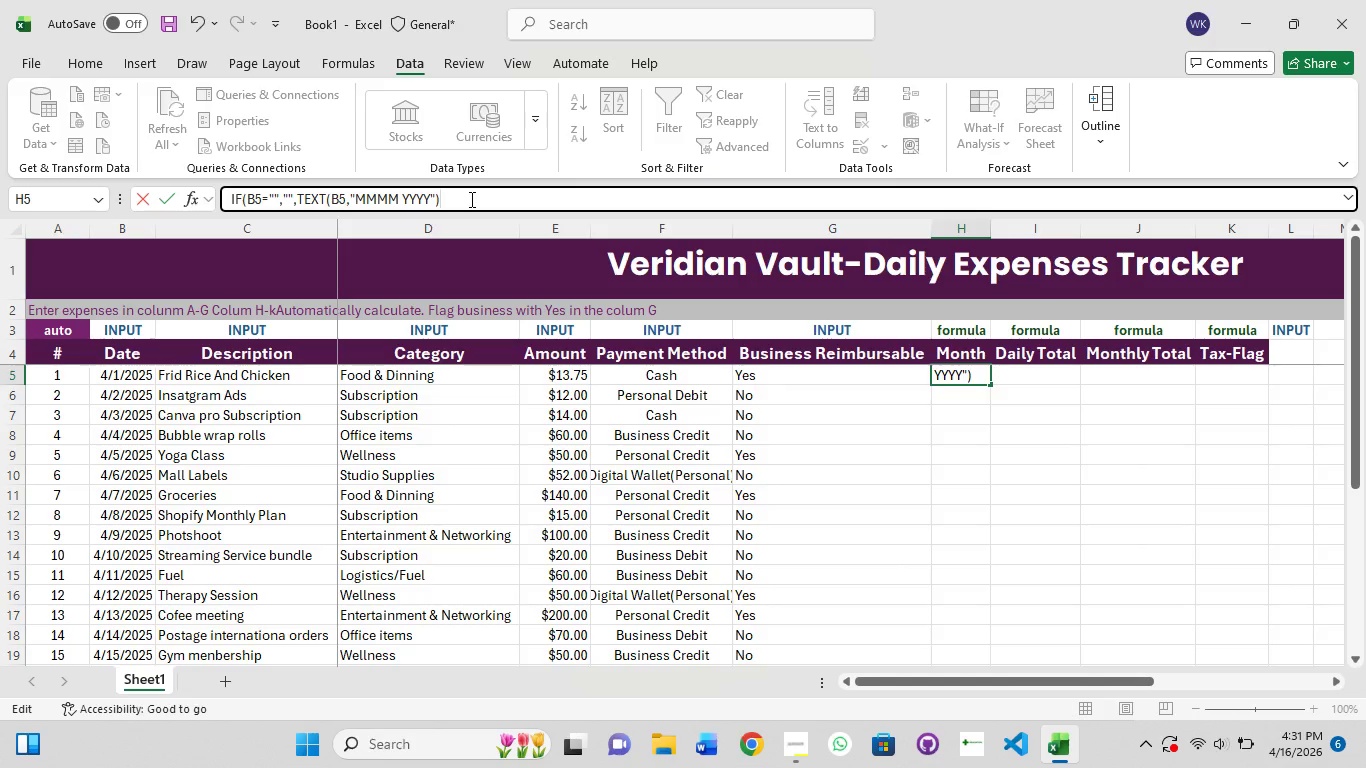 
key(Control+A)
 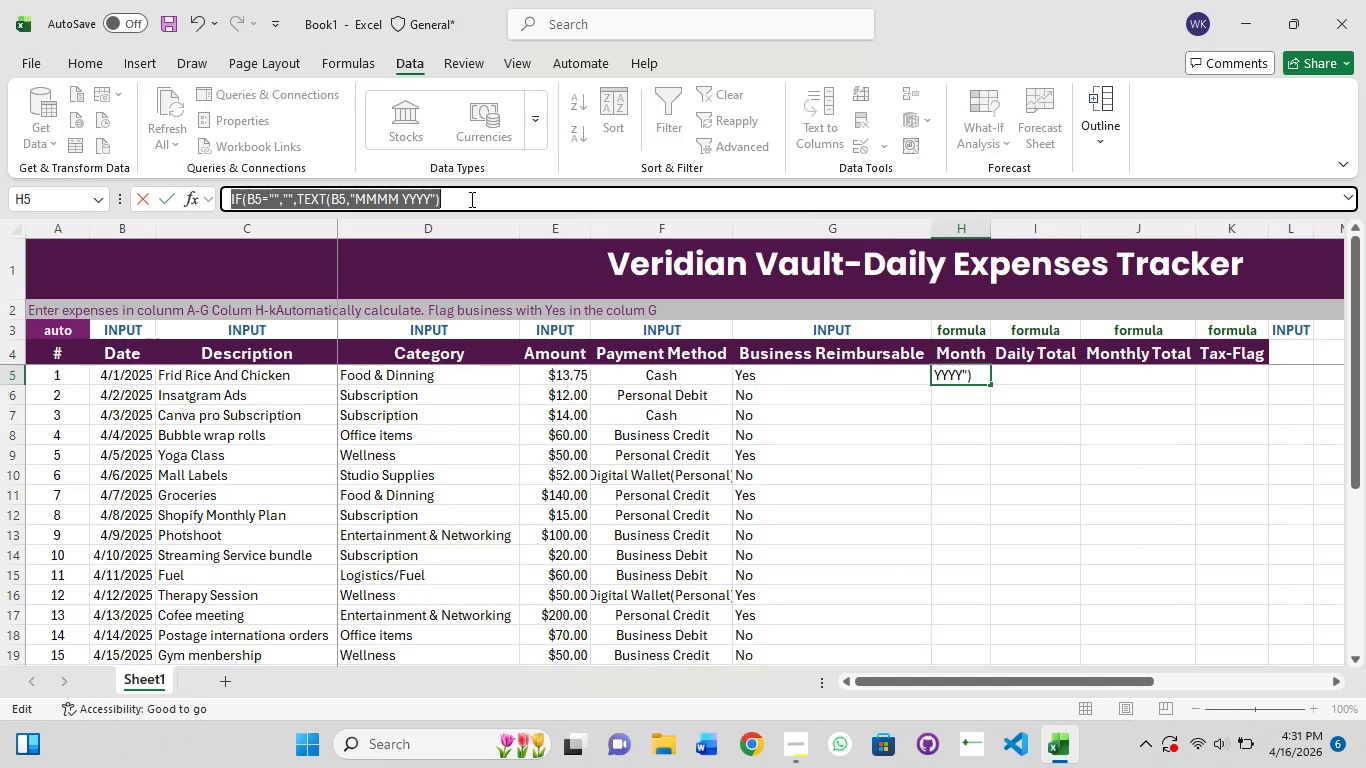 
key(Control+C)
 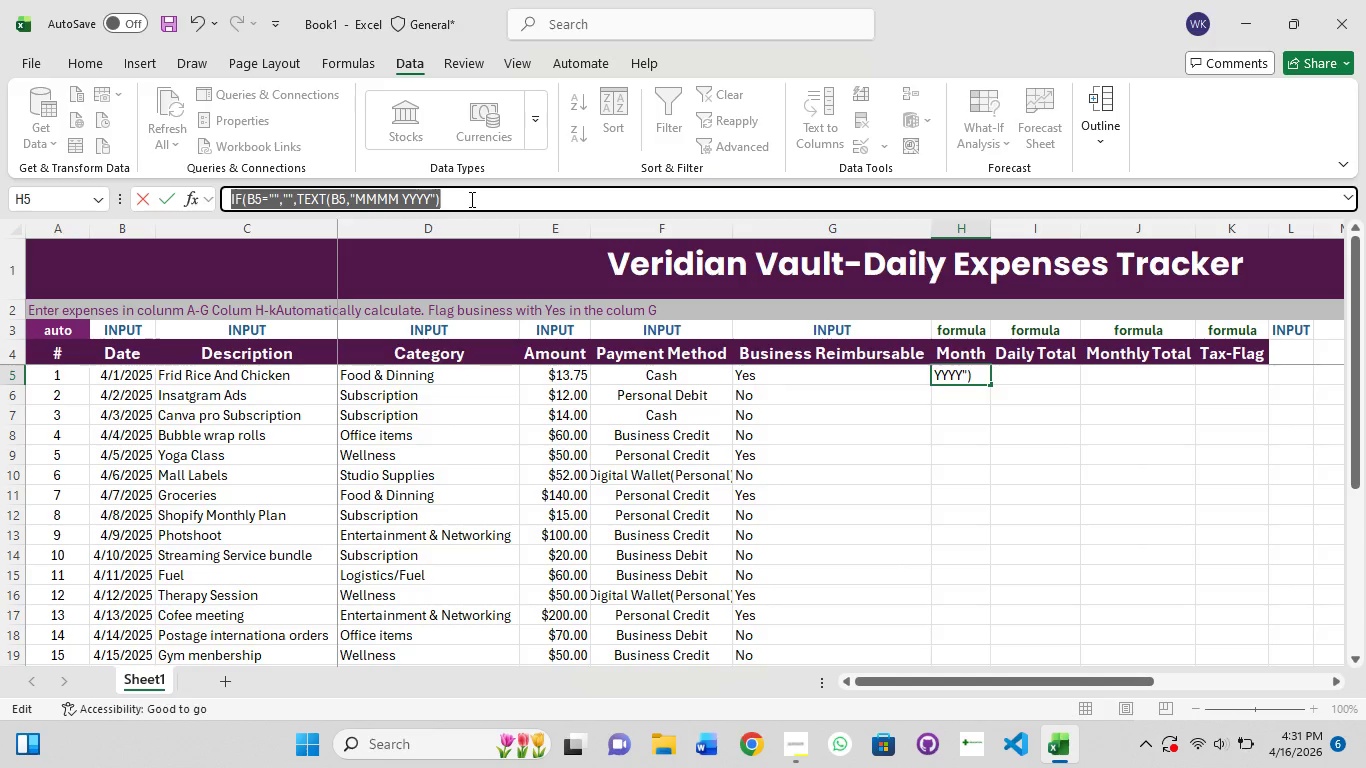 
key(Enter)
 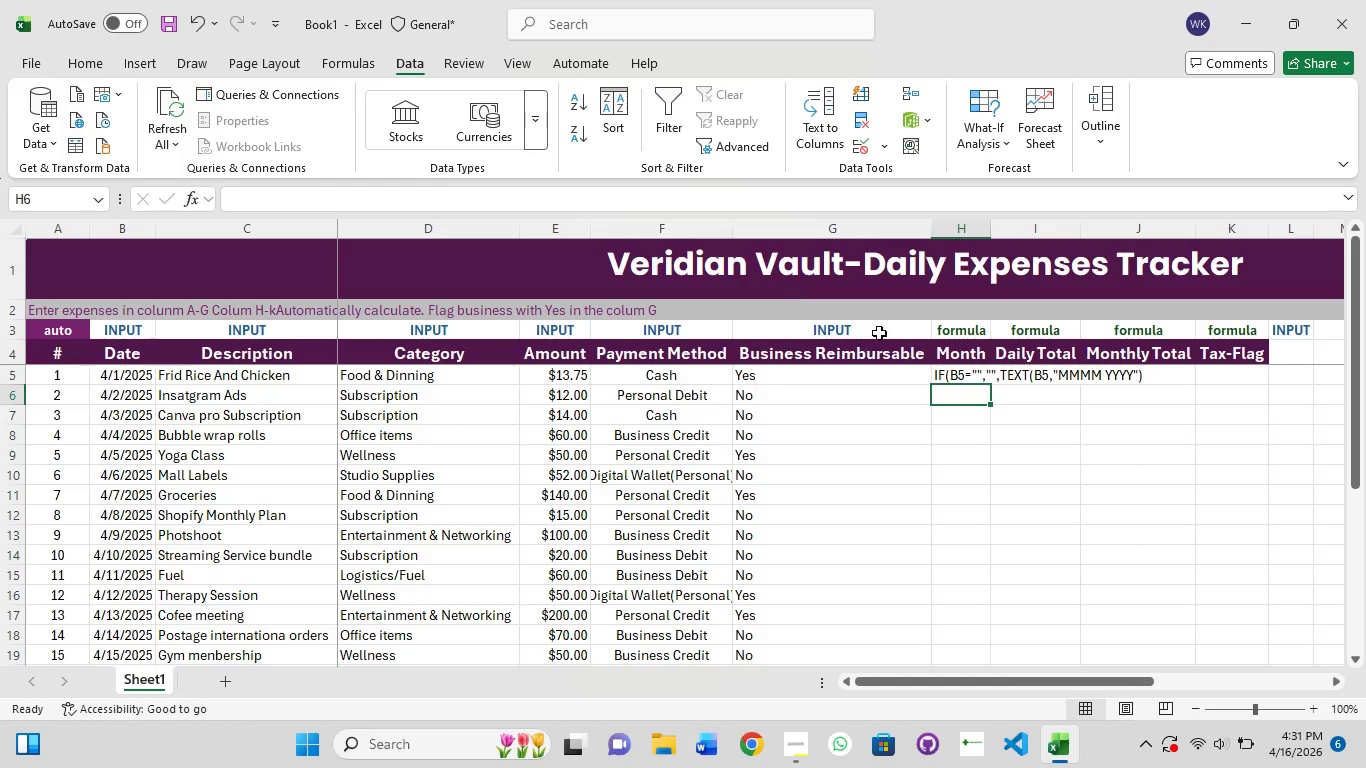 
left_click([995, 375])
 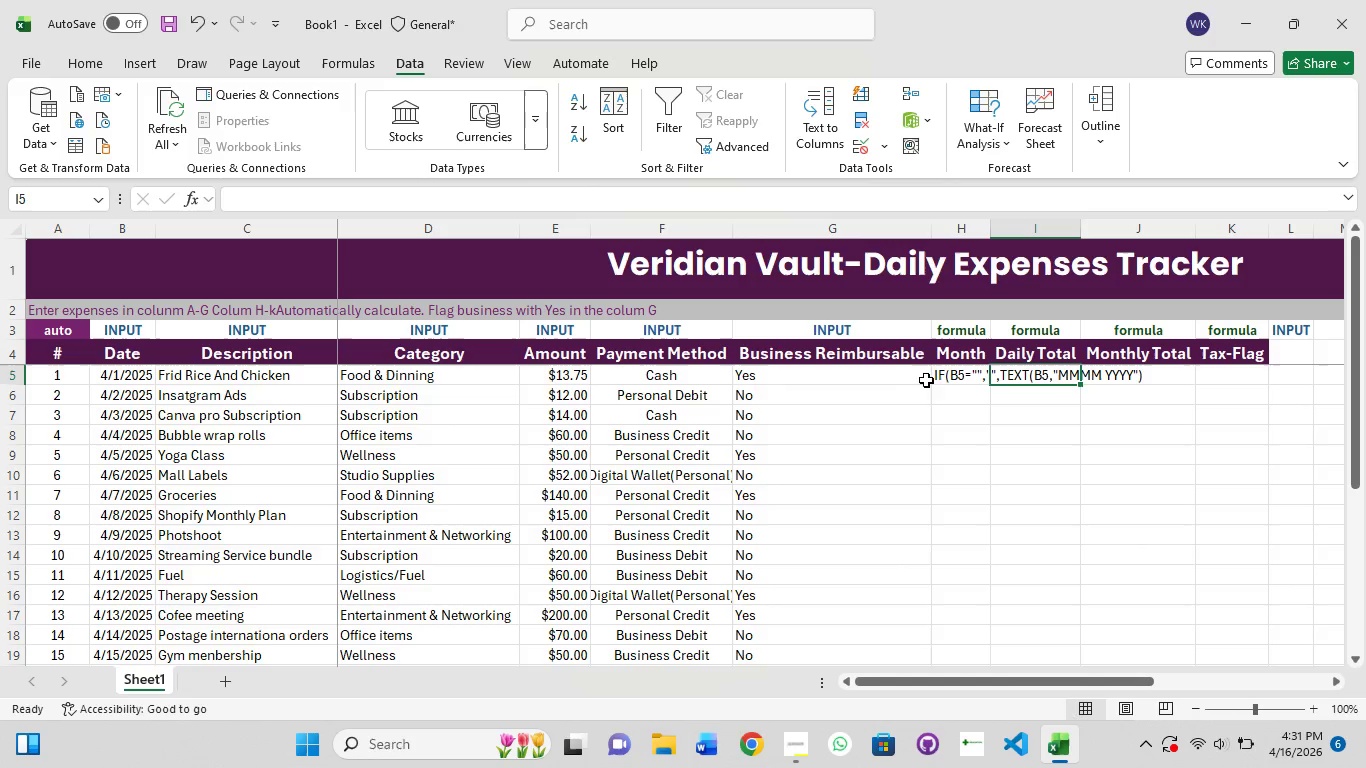 
left_click([952, 379])
 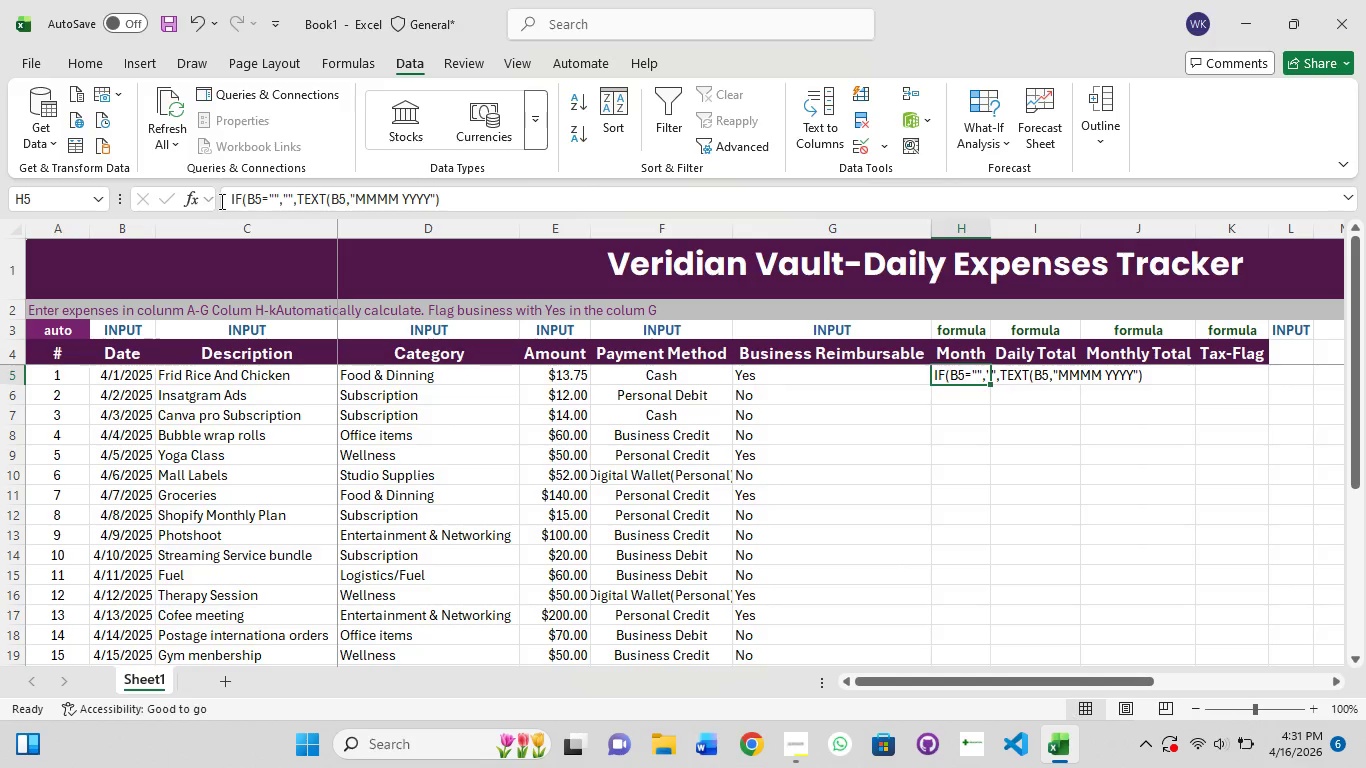 
left_click([225, 197])
 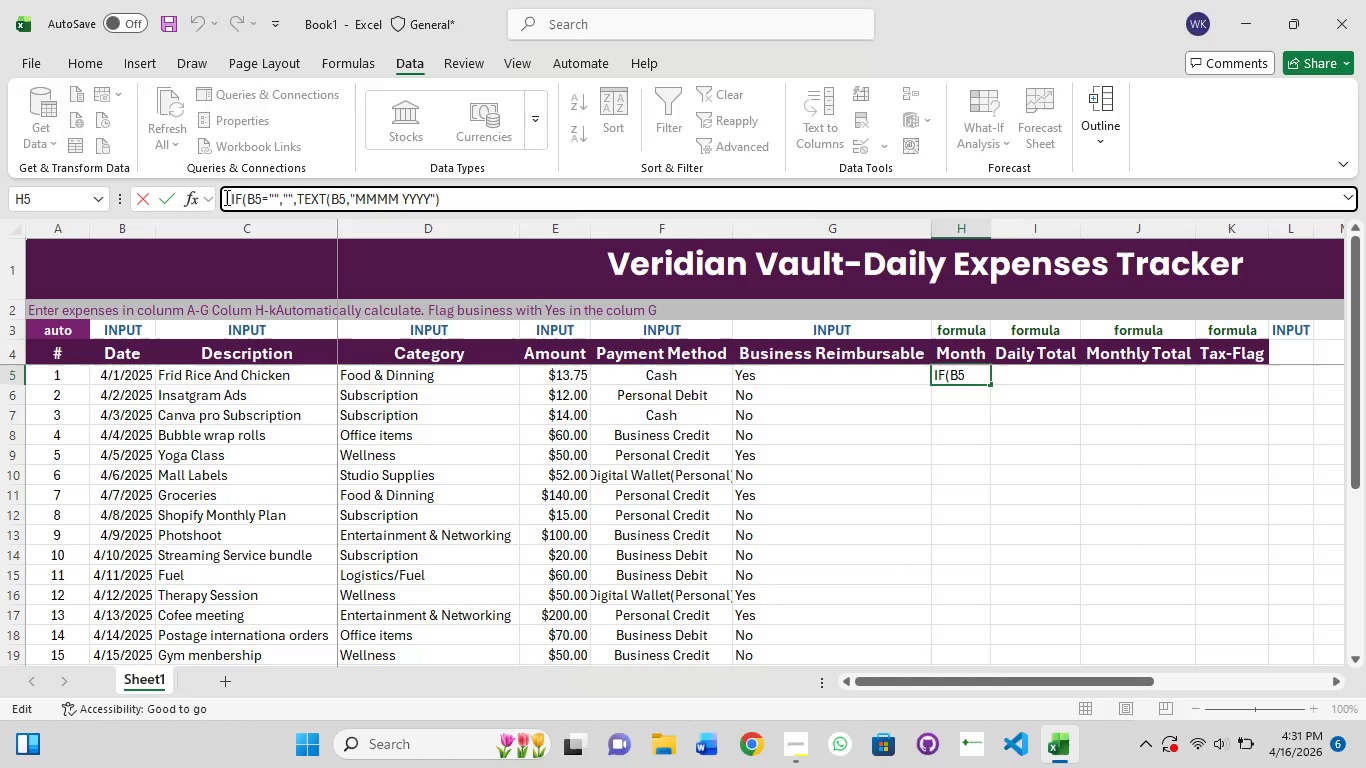 
key(Equal)
 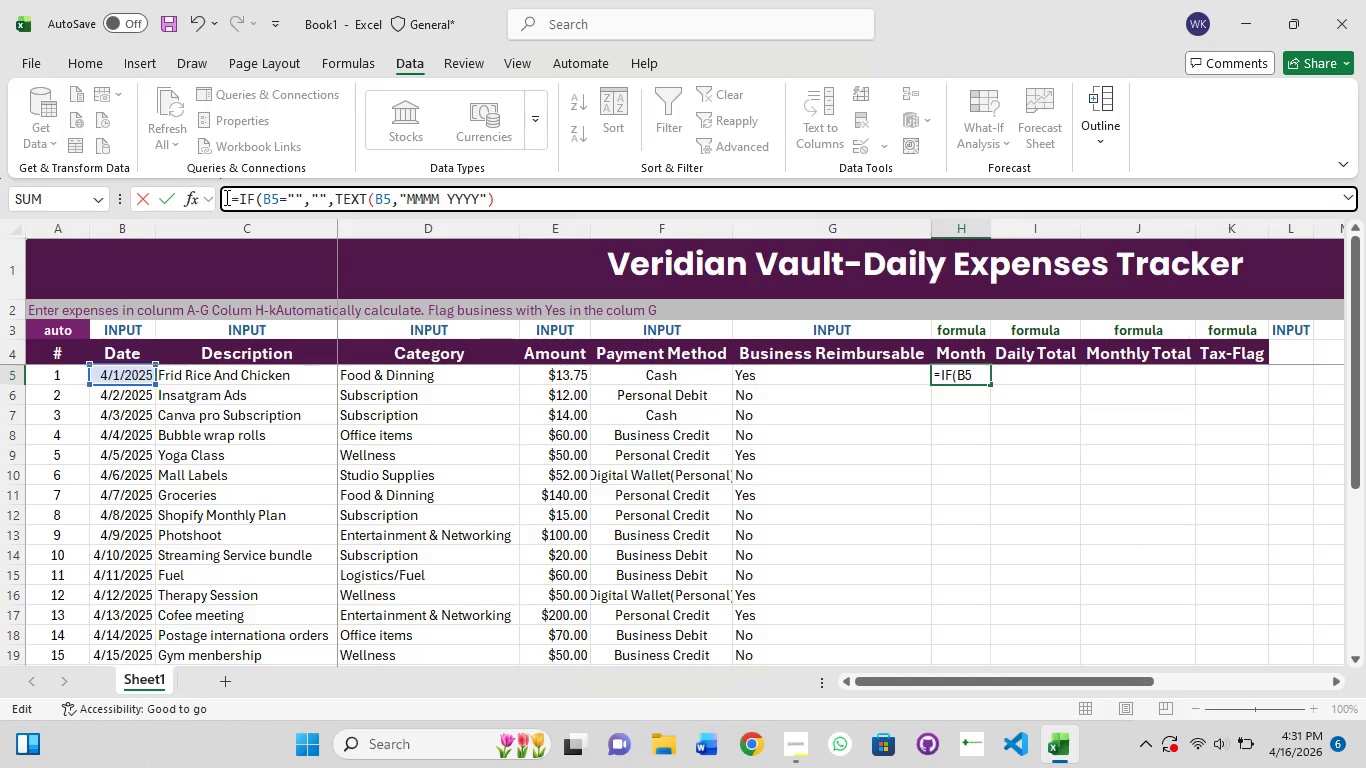 
key(Enter)
 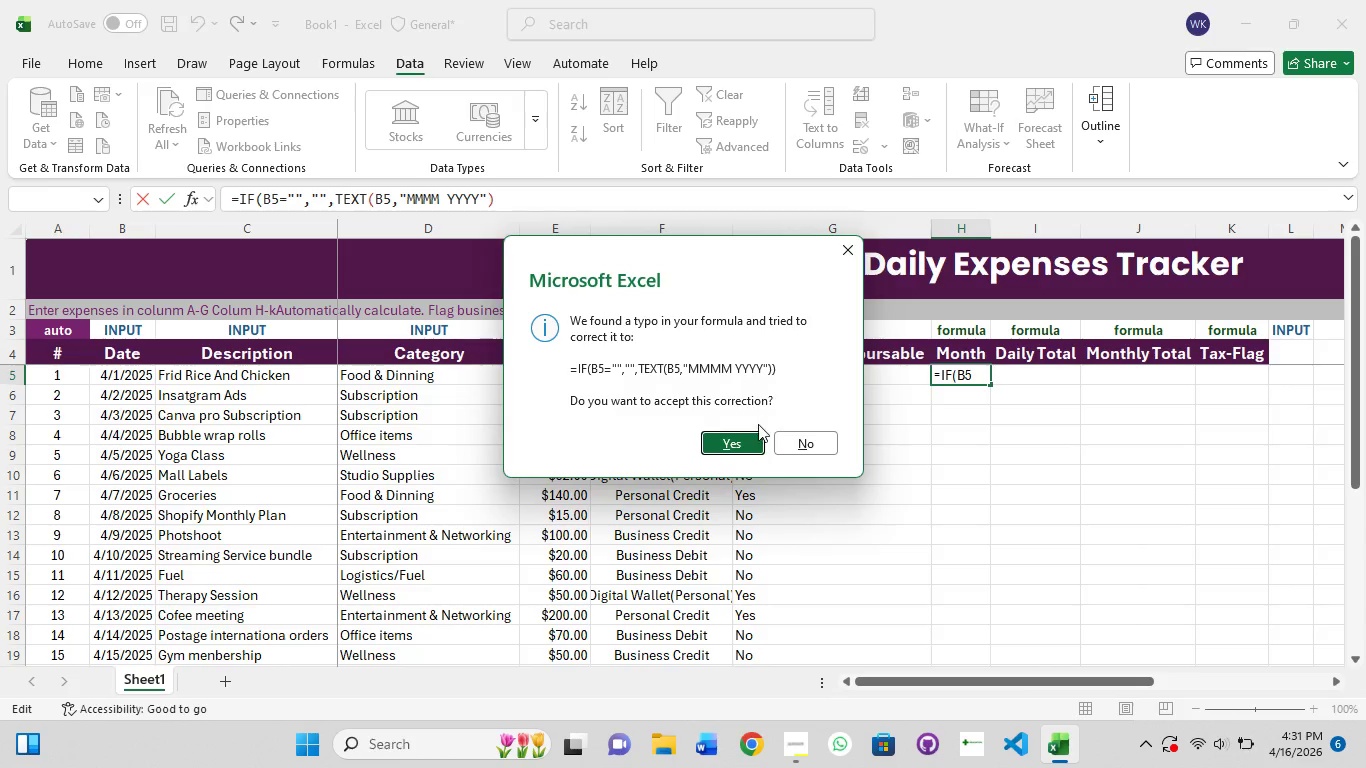 
left_click([740, 445])
 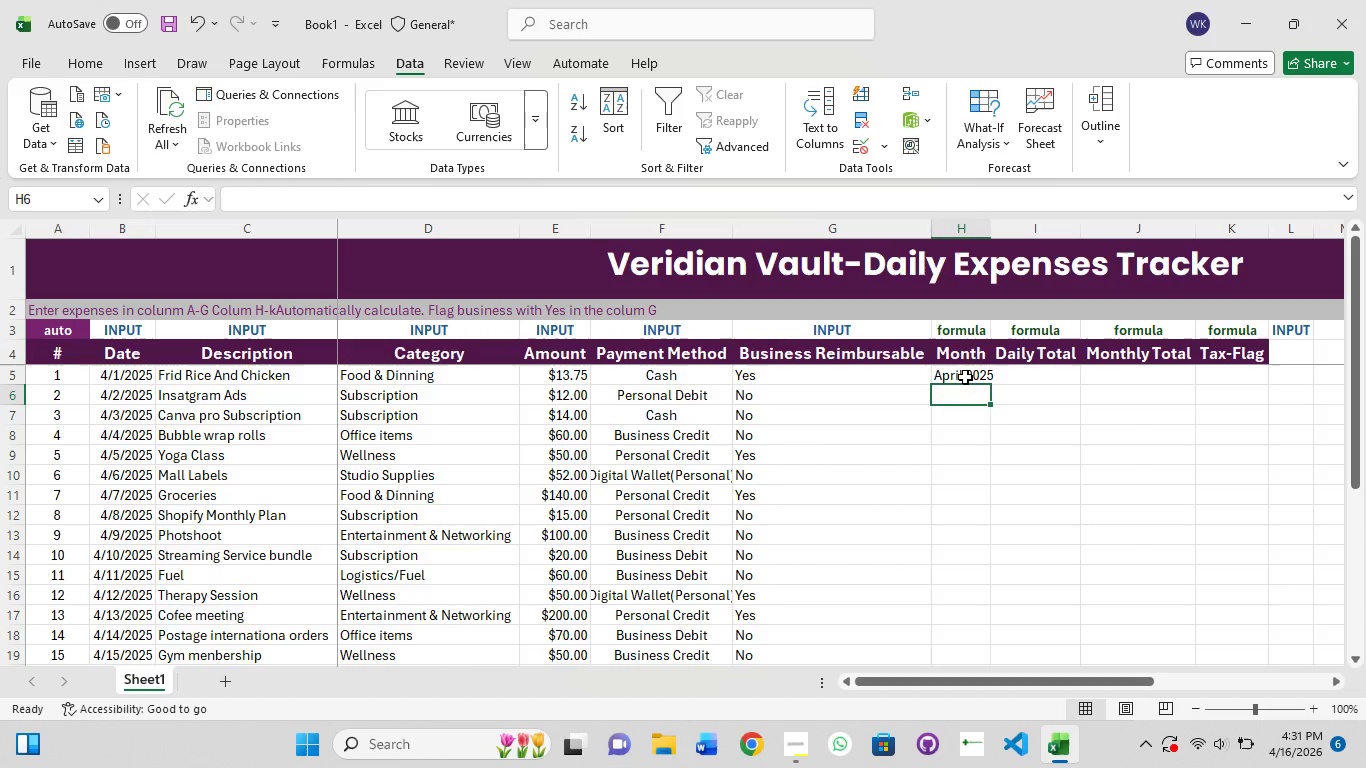 
left_click([965, 373])
 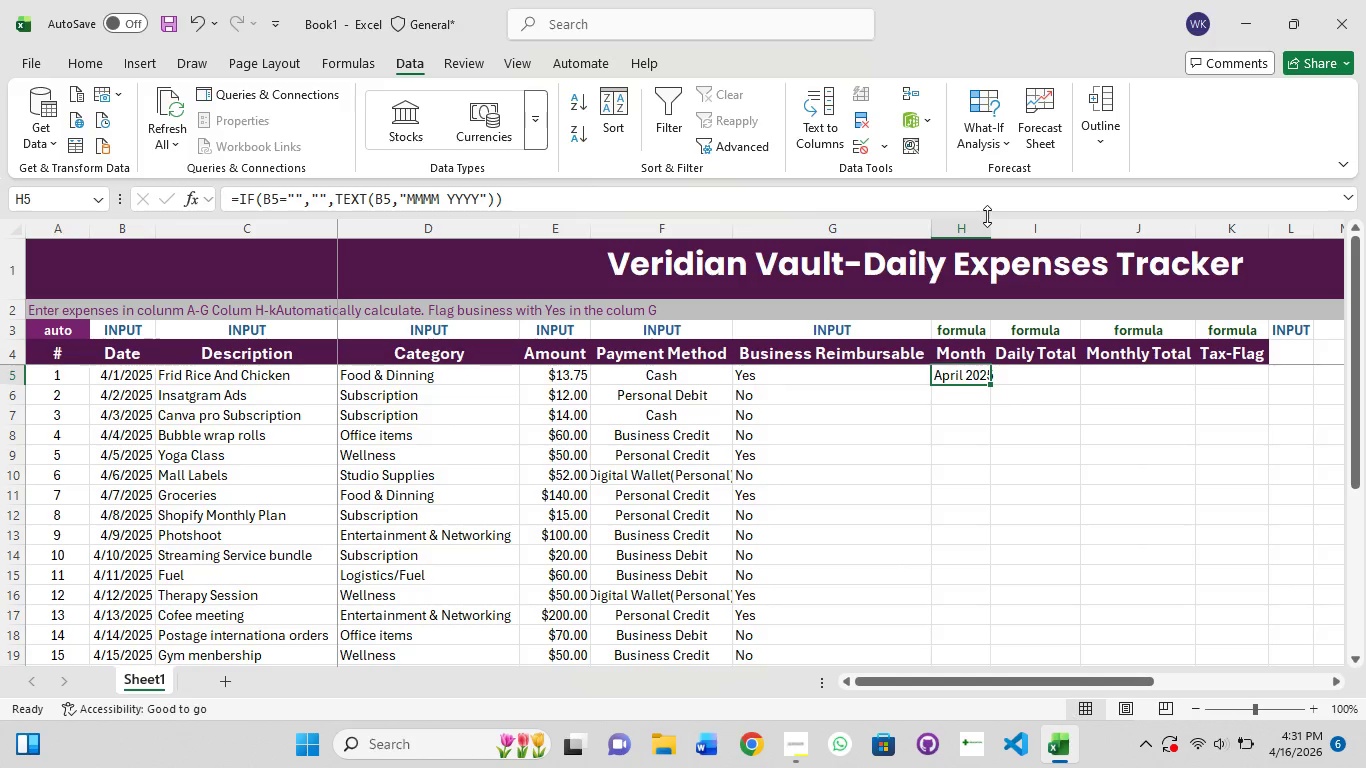 
double_click([990, 231])
 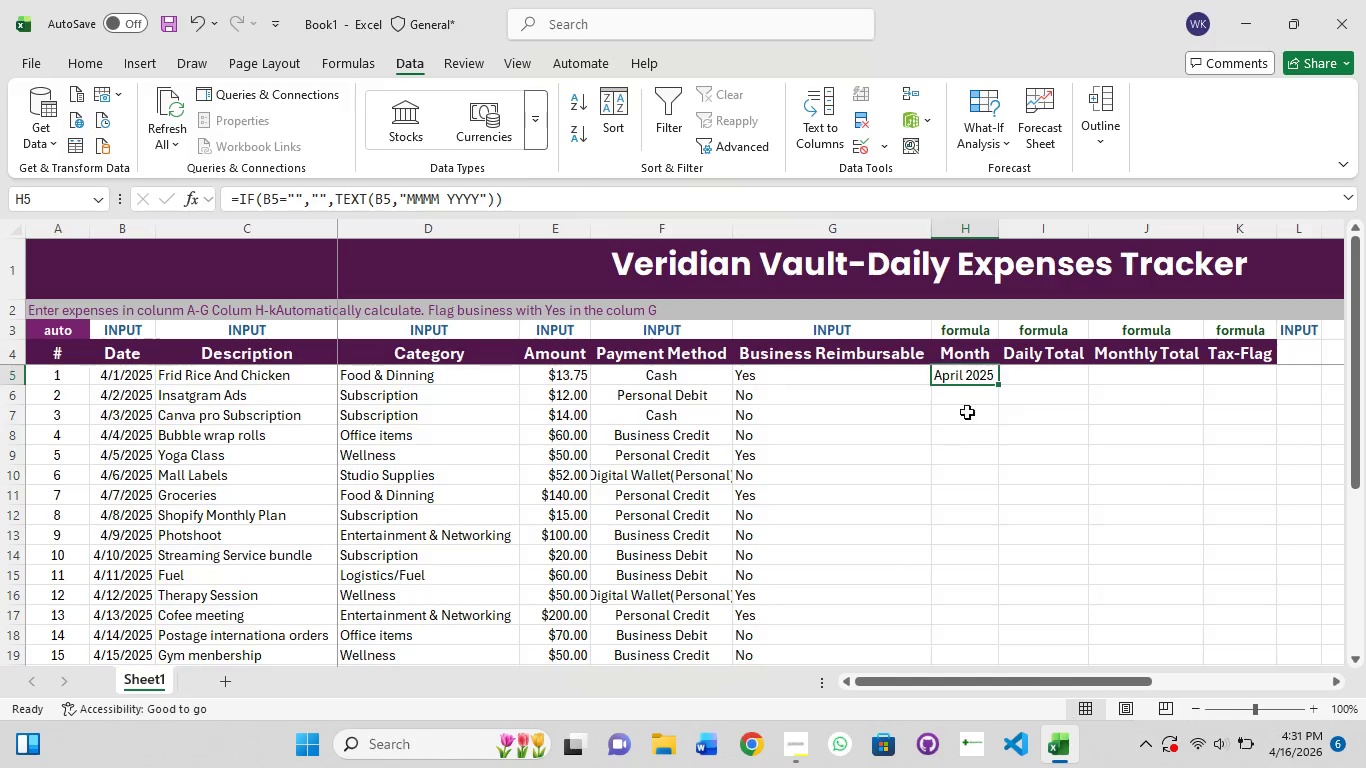 
wait(6.44)
 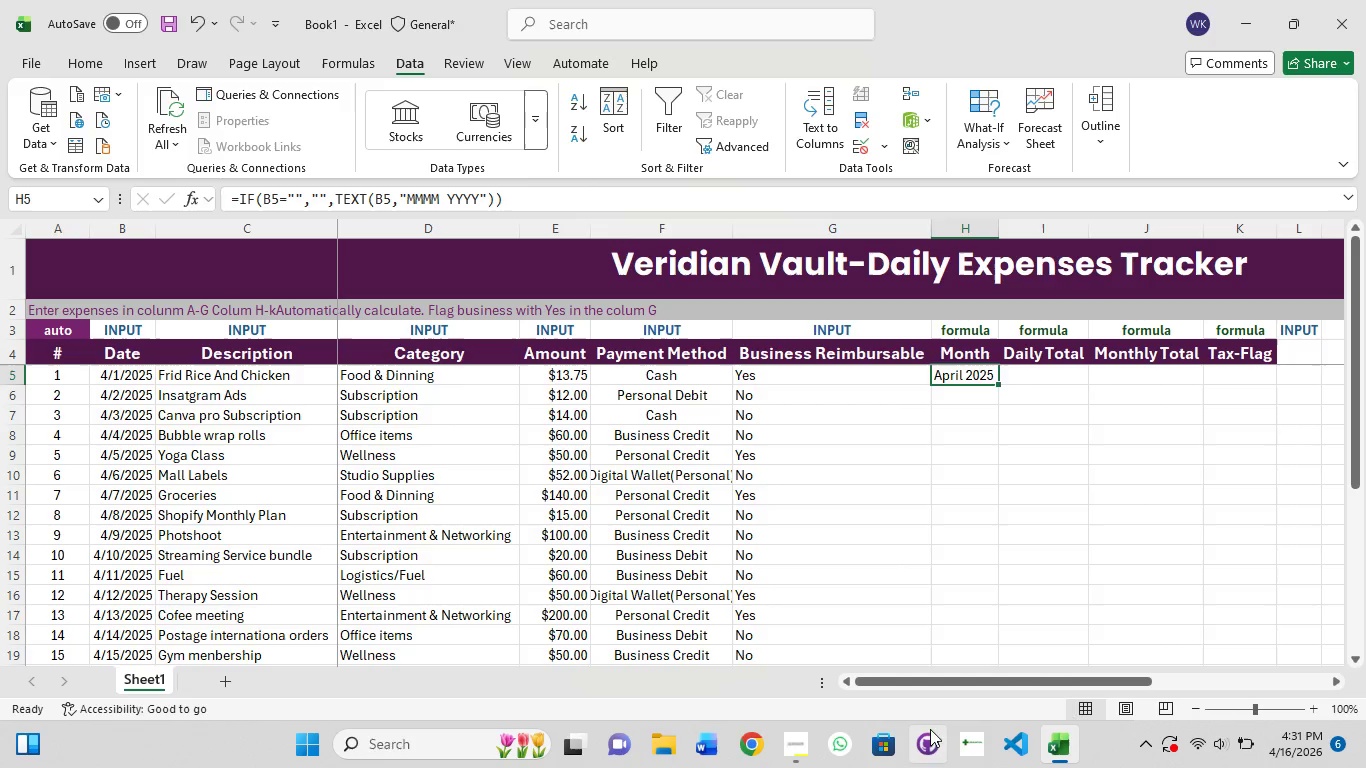 
left_click_drag(start_coordinate=[998, 385], to_coordinate=[1017, 593])
 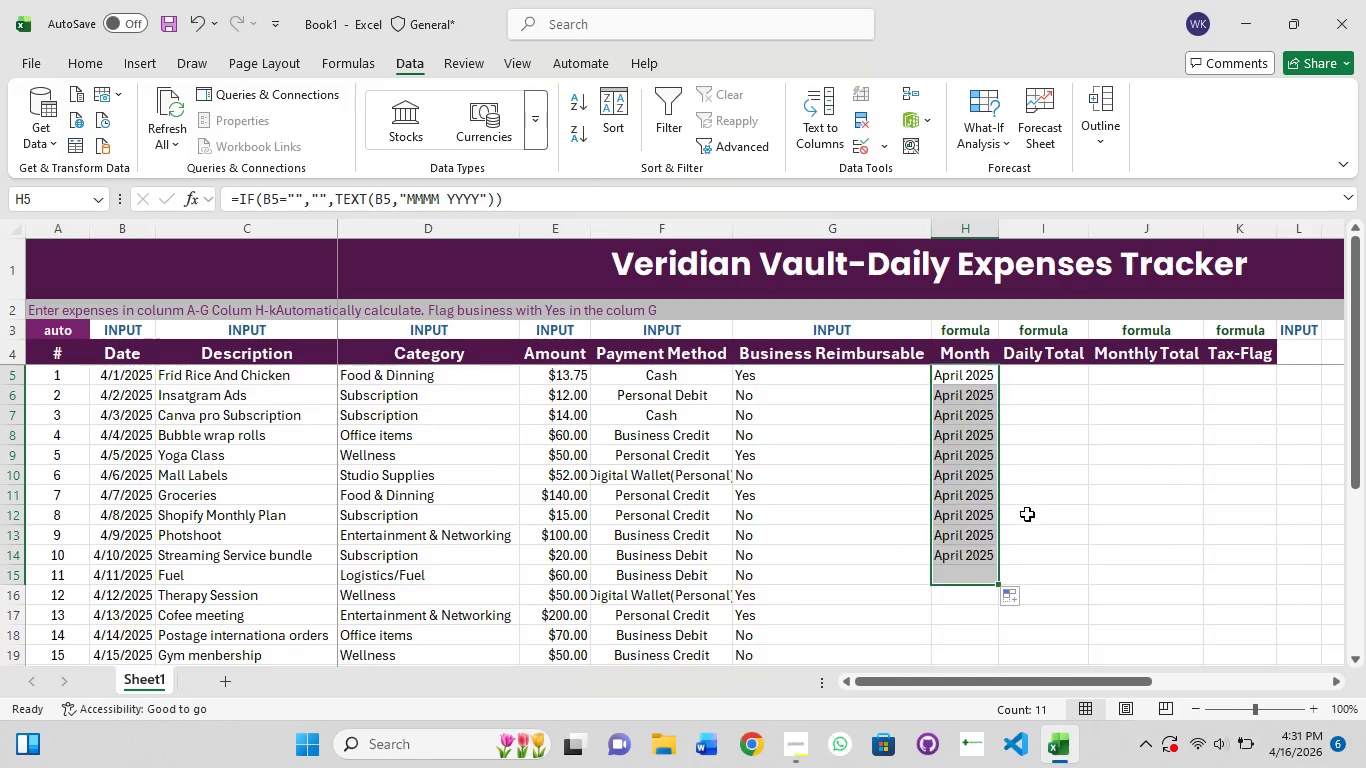 
scroll: coordinate [1027, 514], scroll_direction: down, amount: 3.0
 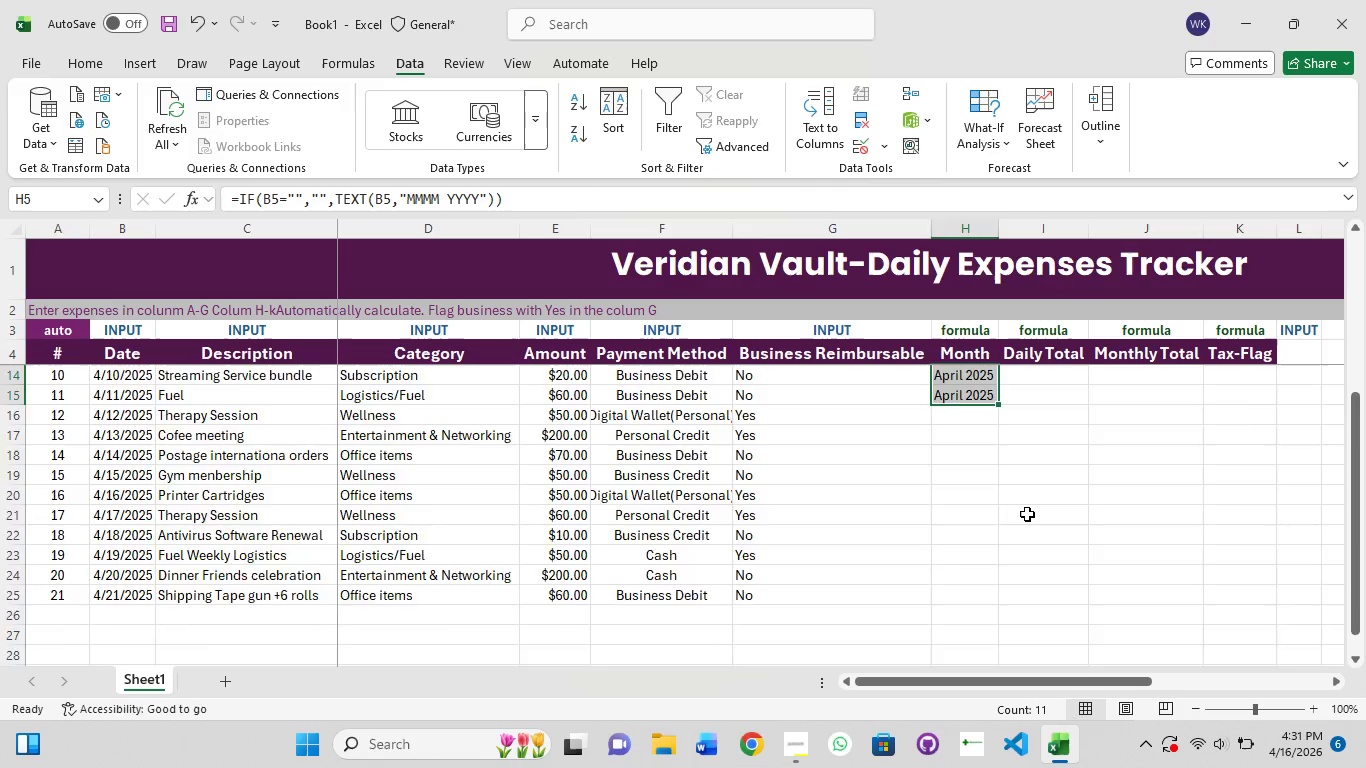 
scroll: coordinate [1027, 514], scroll_direction: up, amount: 3.0
 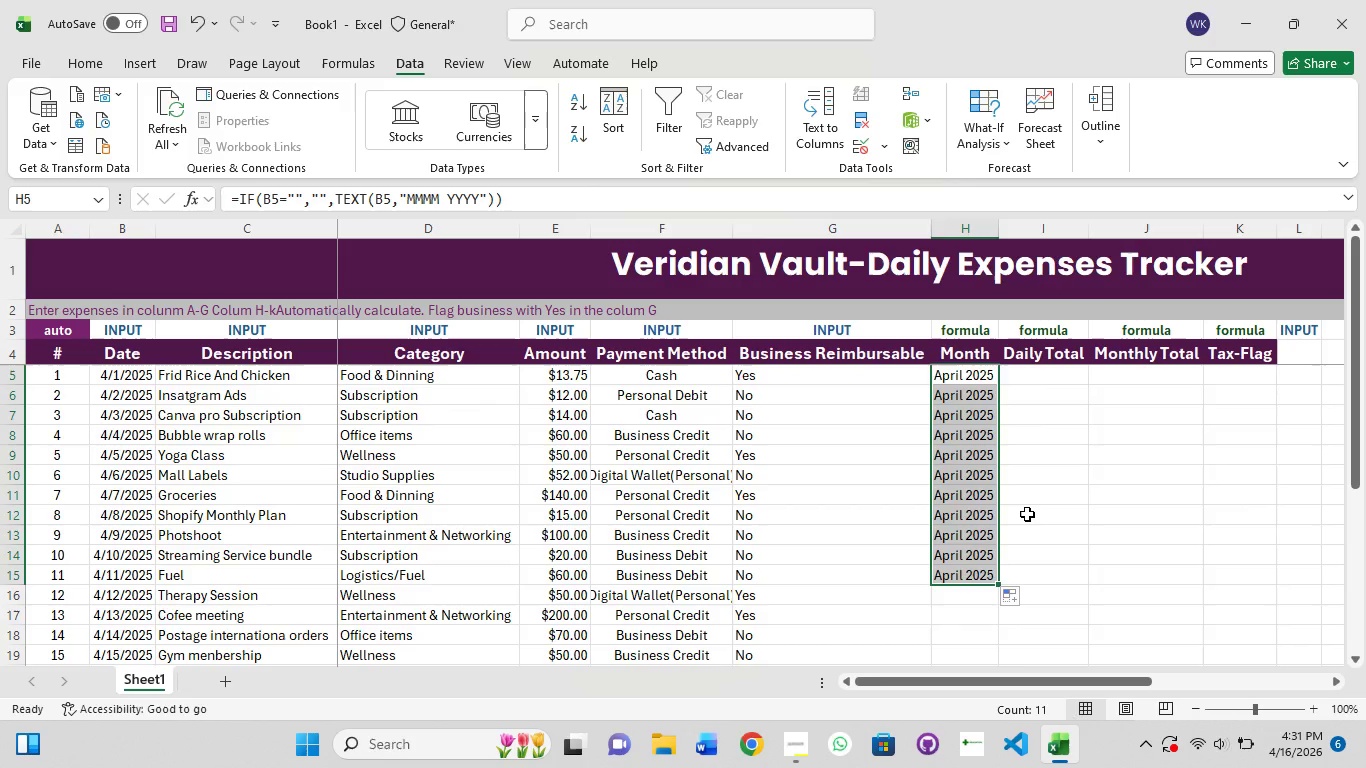 
scroll: coordinate [1027, 514], scroll_direction: down, amount: 3.0
 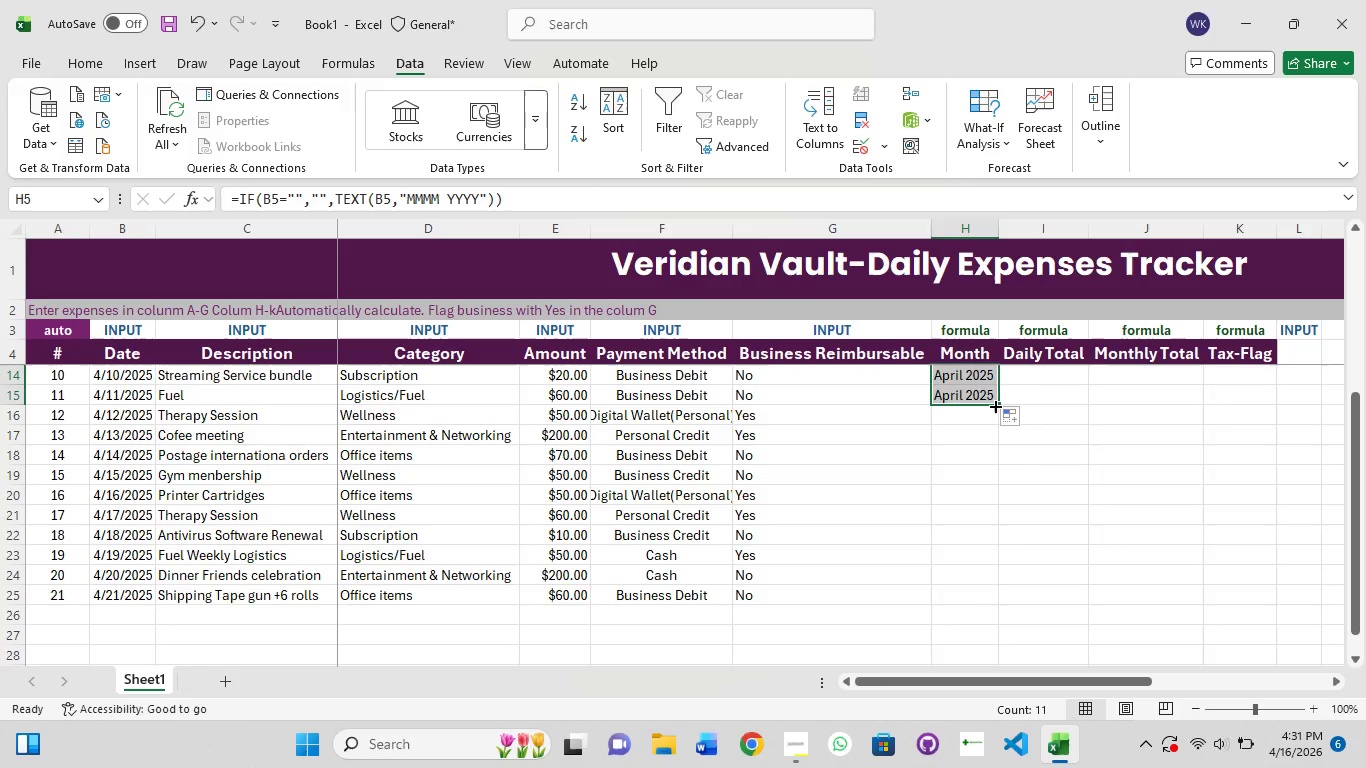 
left_click_drag(start_coordinate=[994, 405], to_coordinate=[991, 611])
 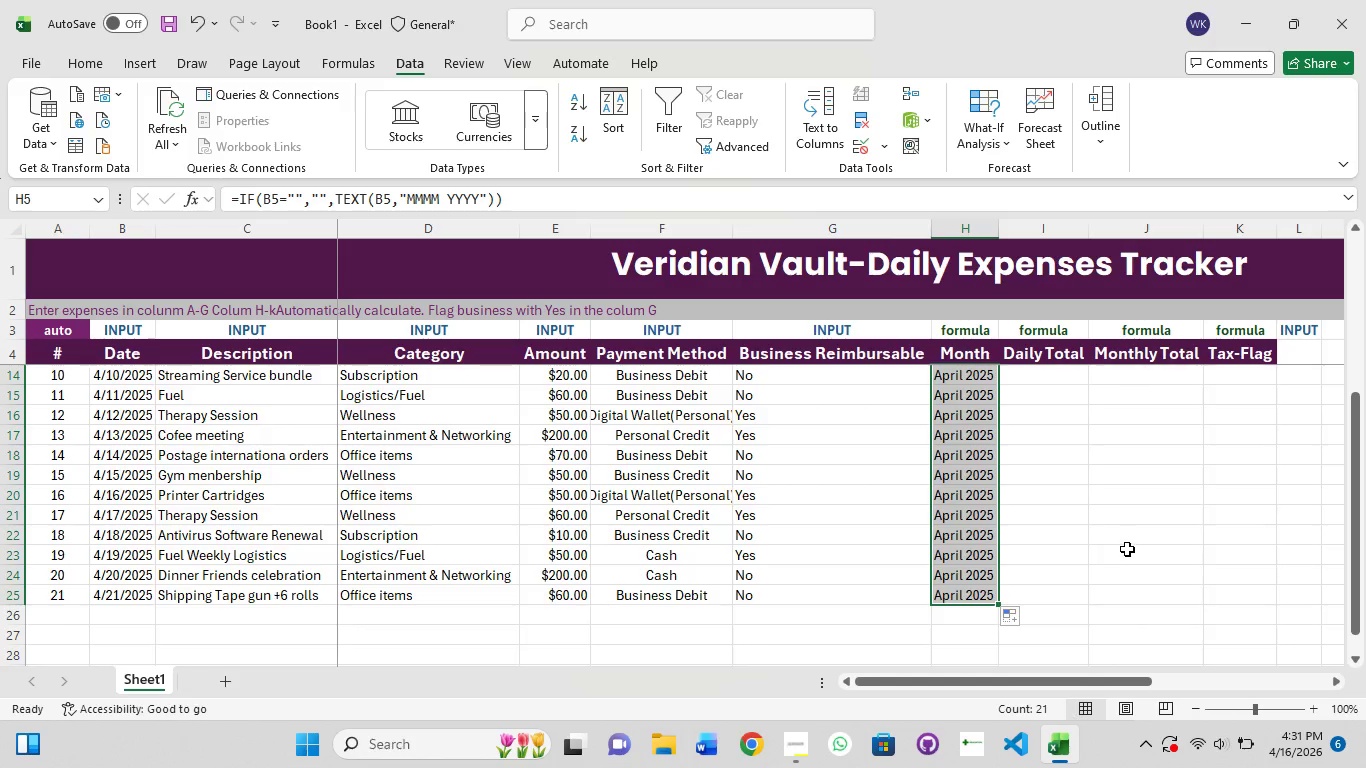 
scroll: coordinate [1141, 555], scroll_direction: up, amount: 6.0
 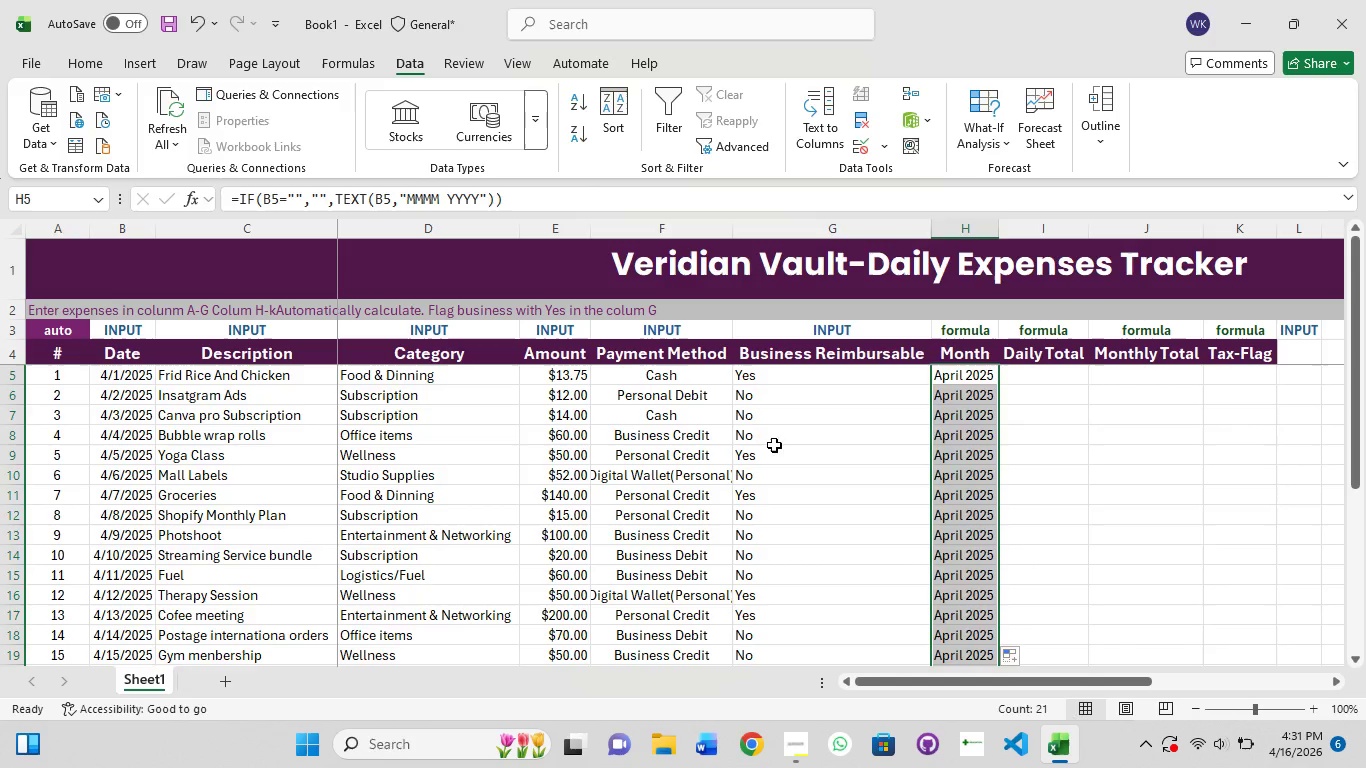 
left_click([772, 444])
 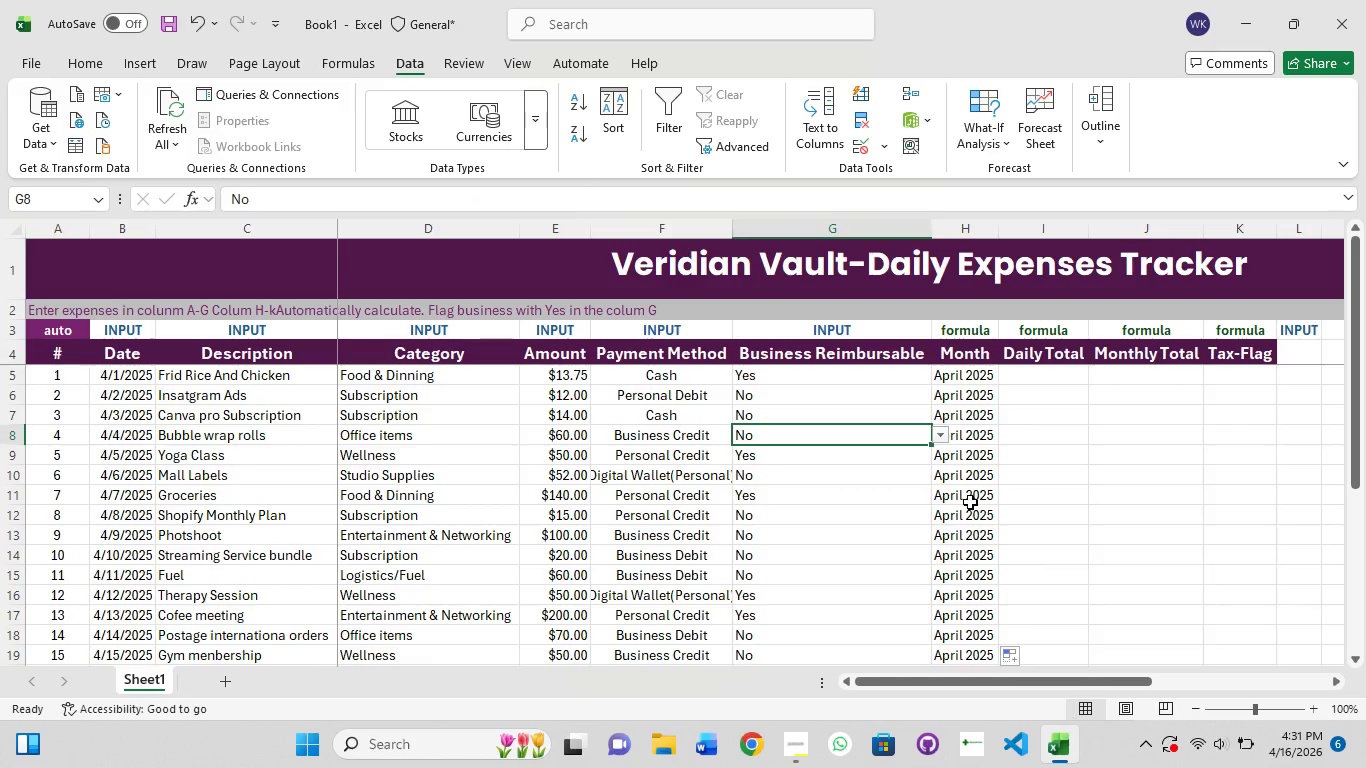 
left_click([943, 511])
 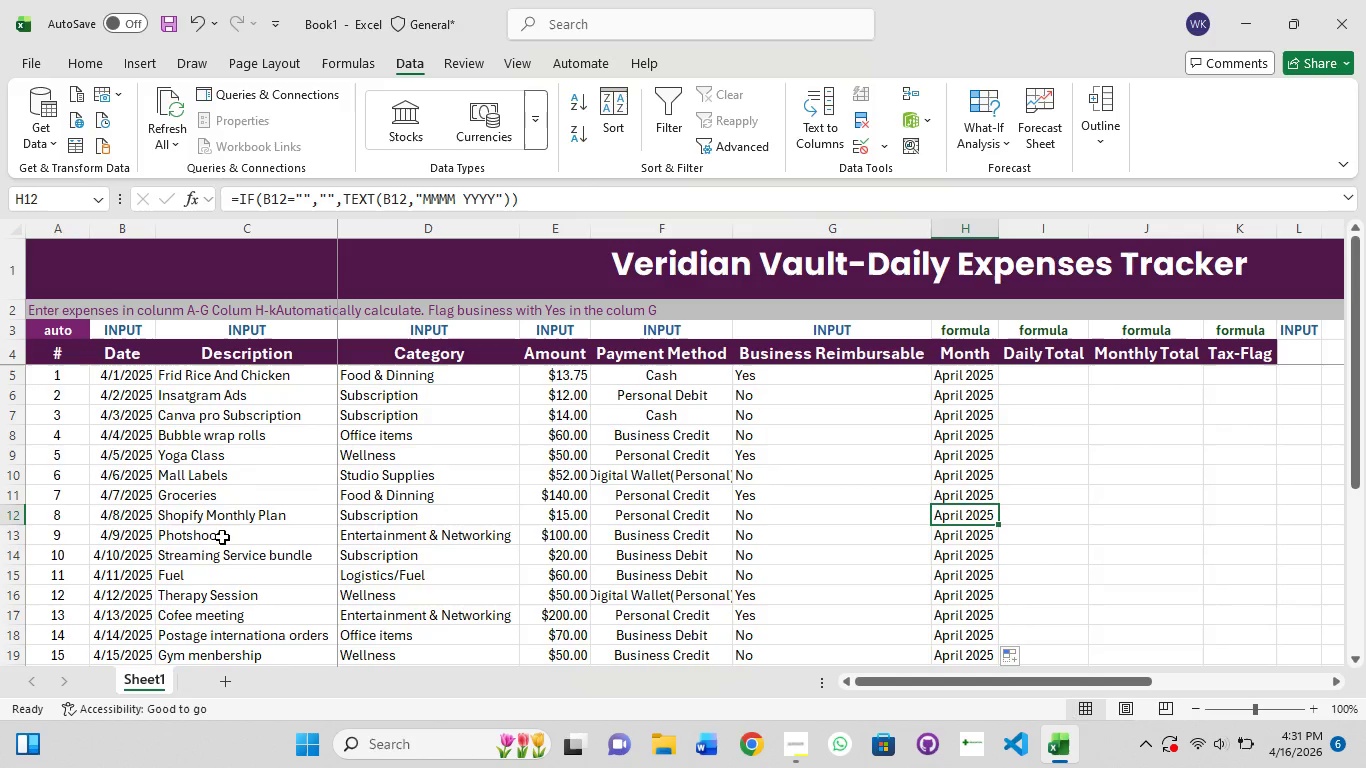 
scroll: coordinate [222, 537], scroll_direction: down, amount: 4.0
 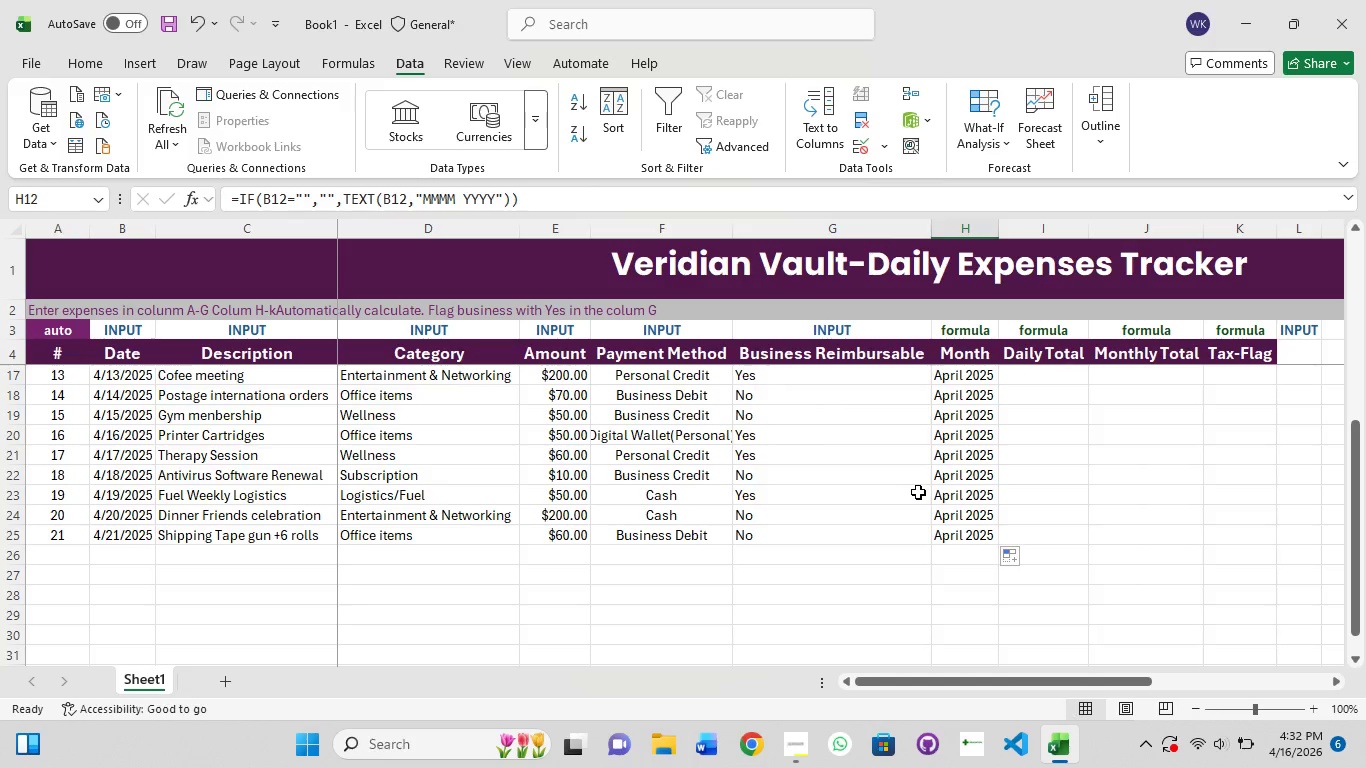 
wait(6.62)
 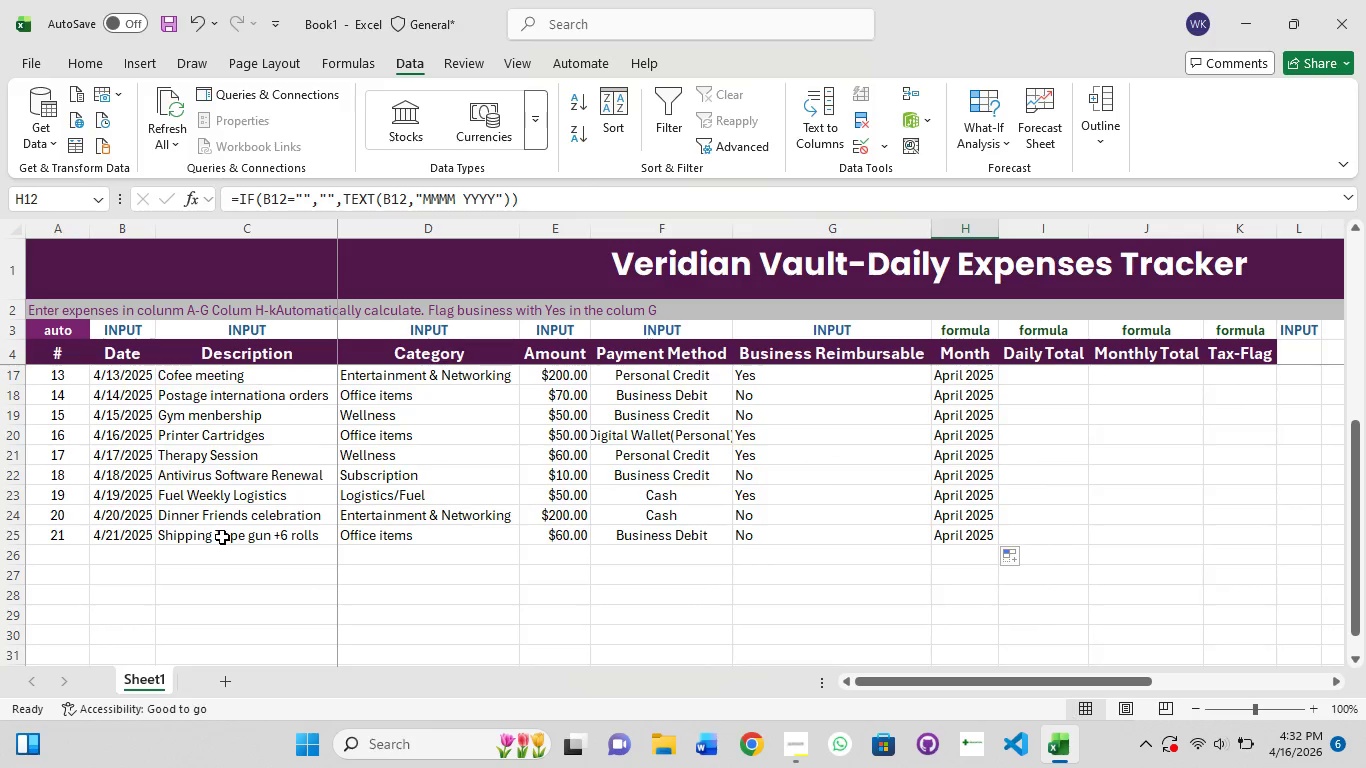 
scroll: coordinate [1020, 495], scroll_direction: up, amount: 8.0
 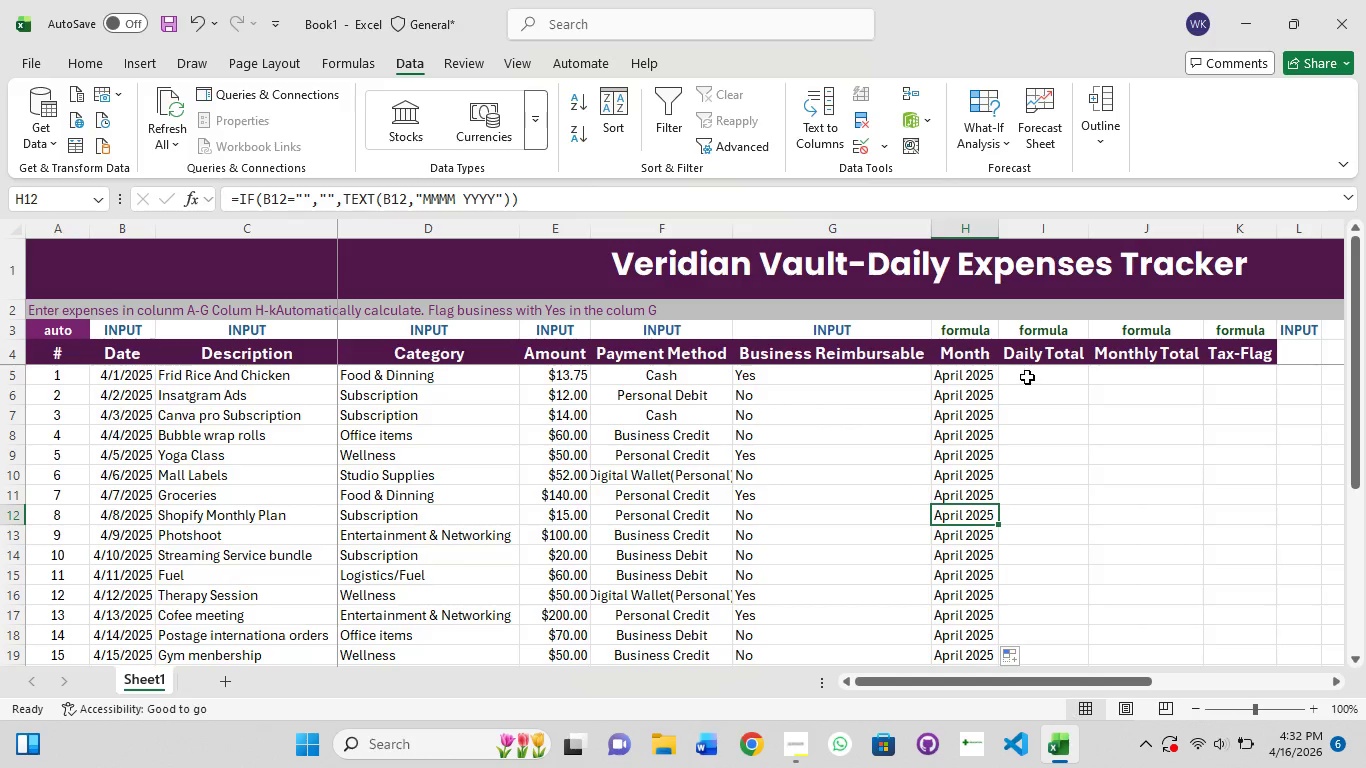 
left_click([1027, 377])
 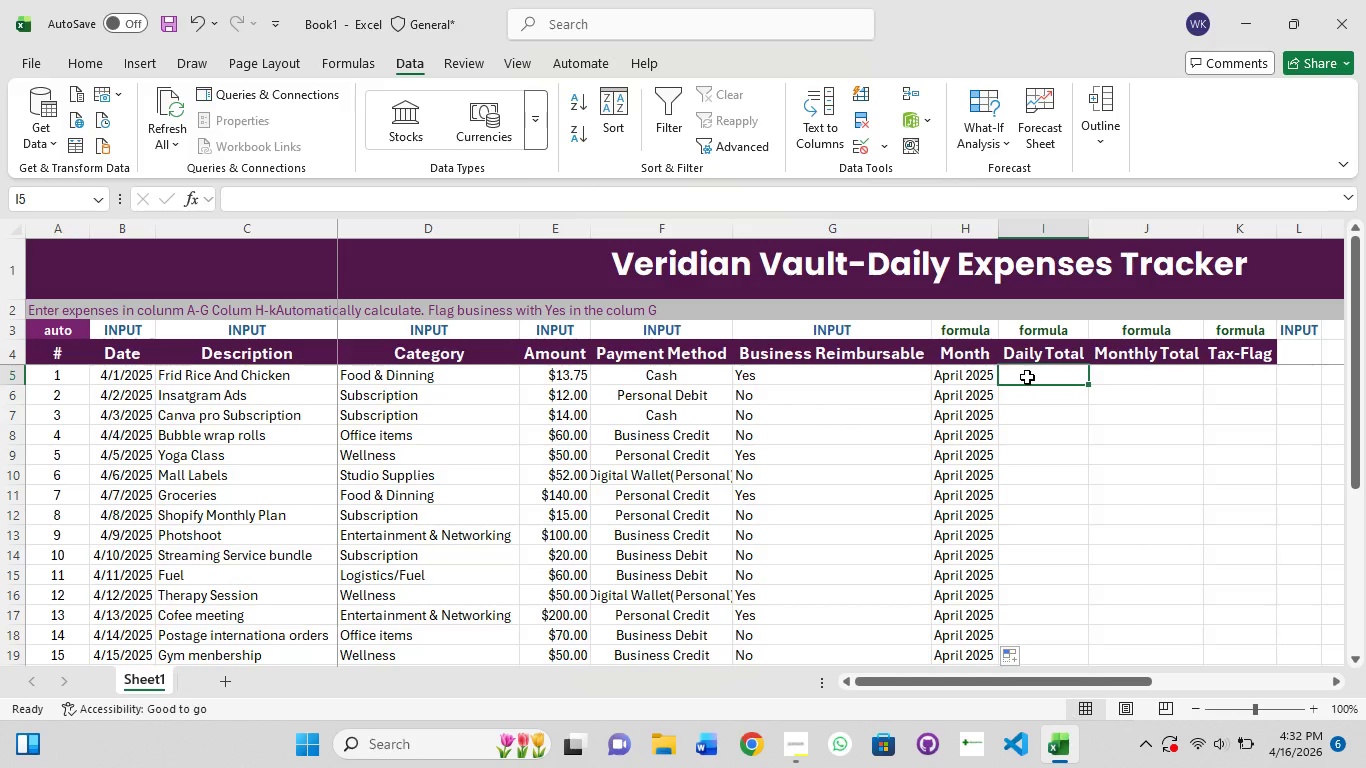 
wait(11.92)
 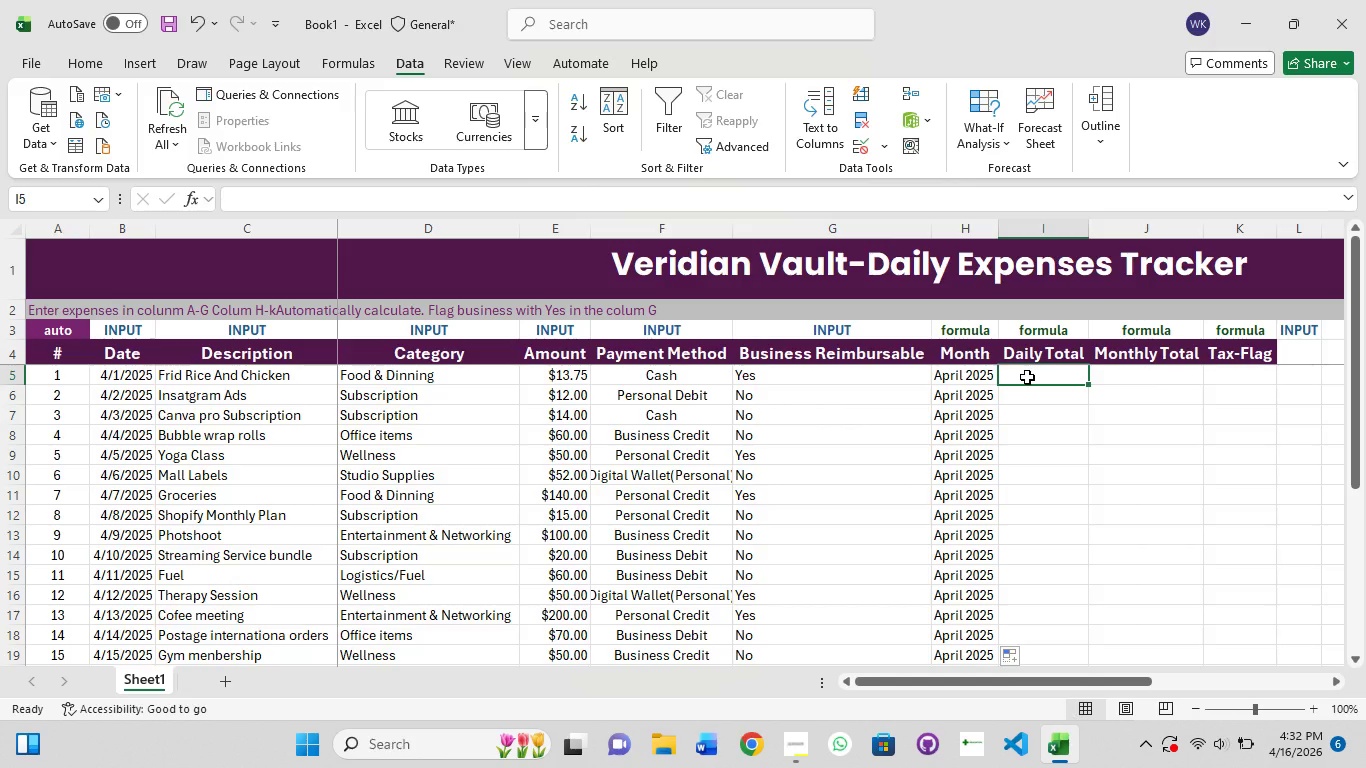 
left_click([1027, 377])
 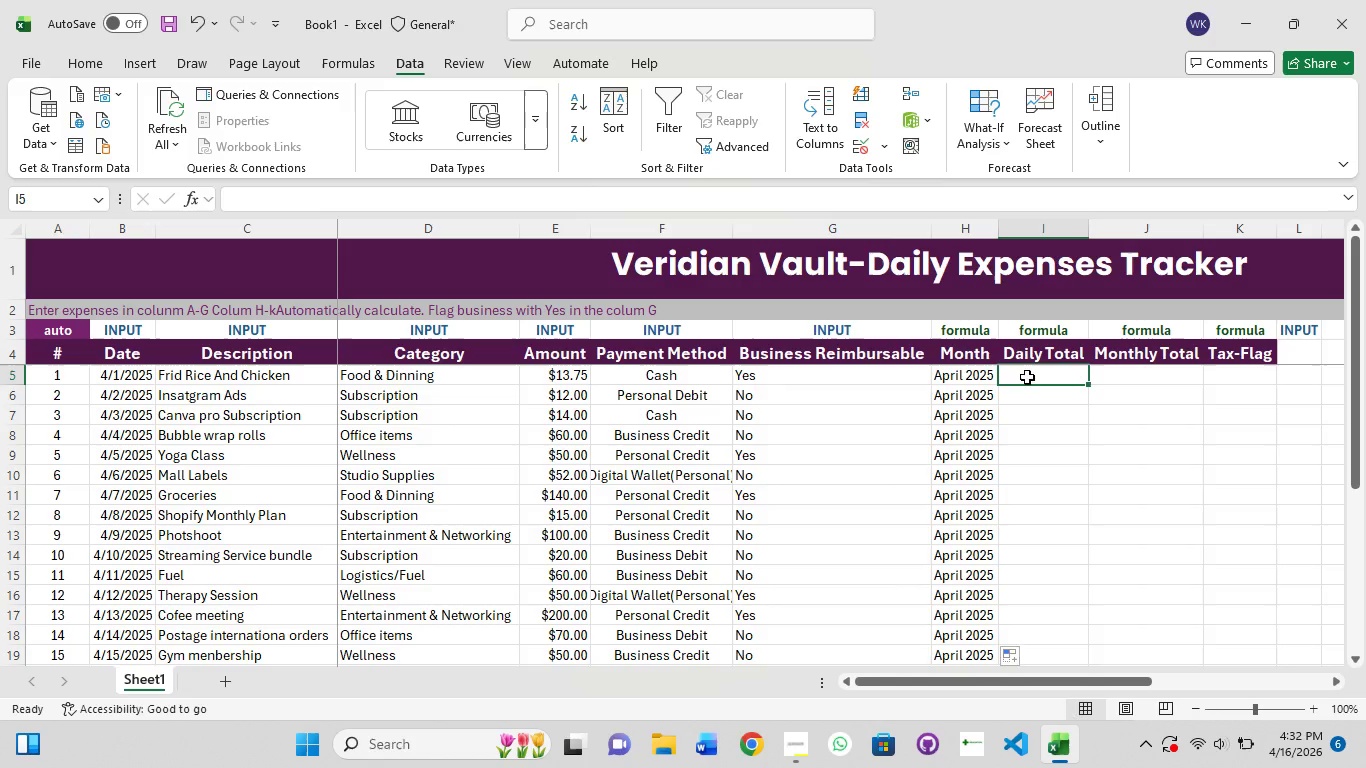 
double_click([1027, 377])
 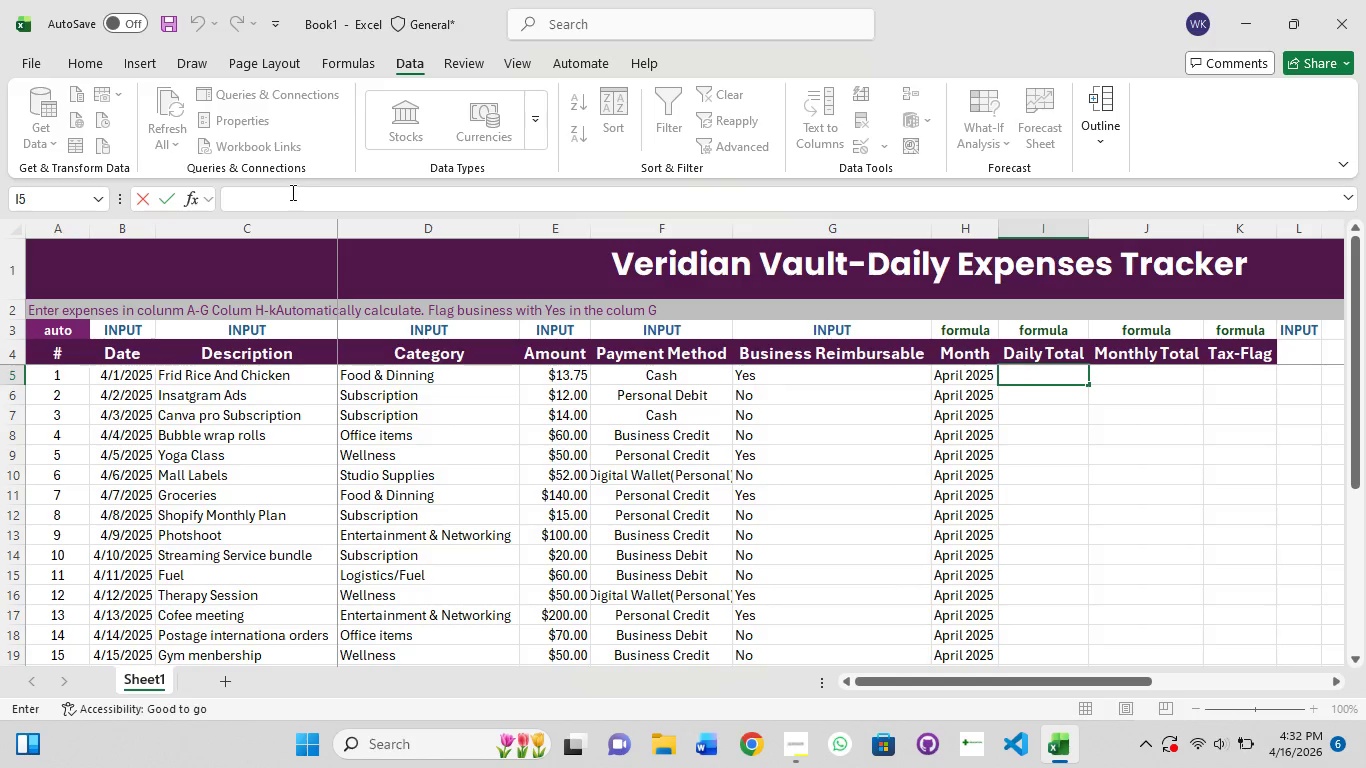 
left_click([291, 193])
 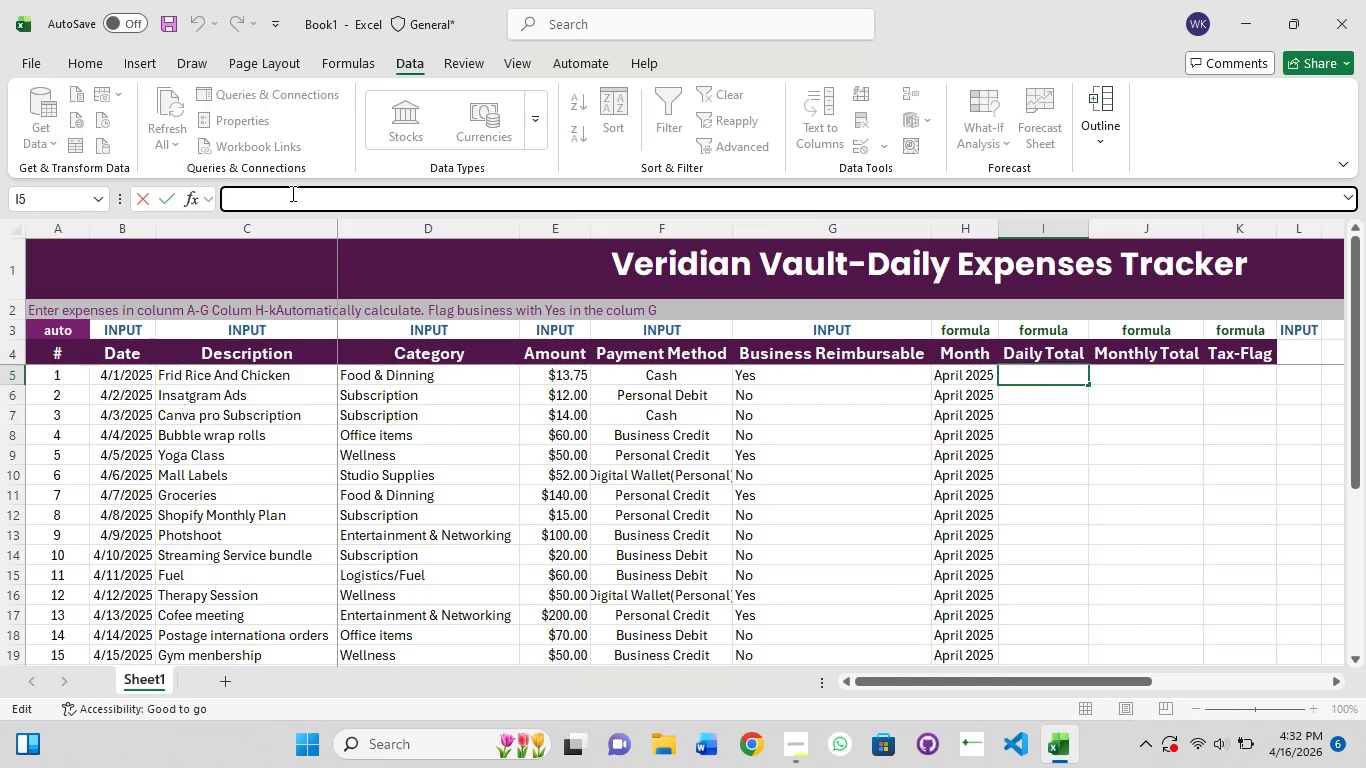 
type(=F)
key(Backspace)
type(IF()
 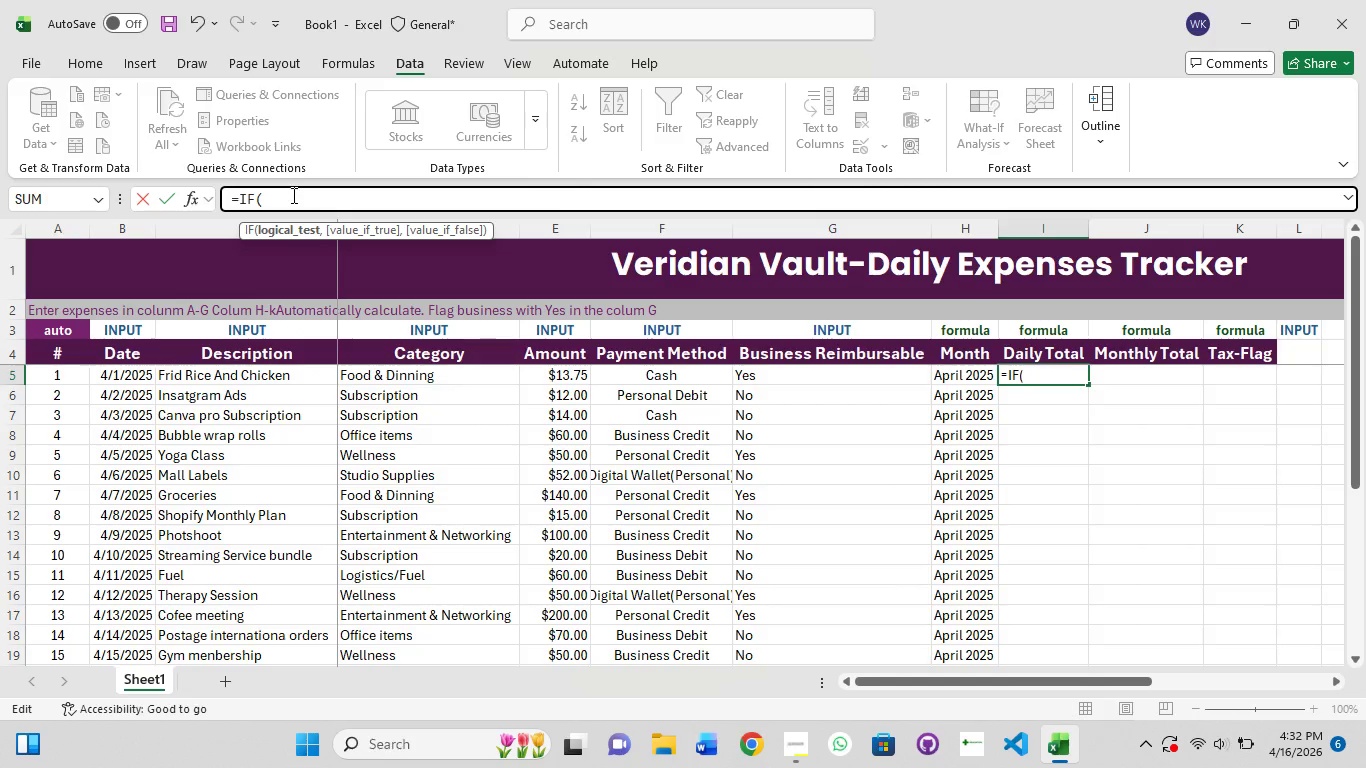 
type(B5="","",SUMPRO)
key(Tab)
 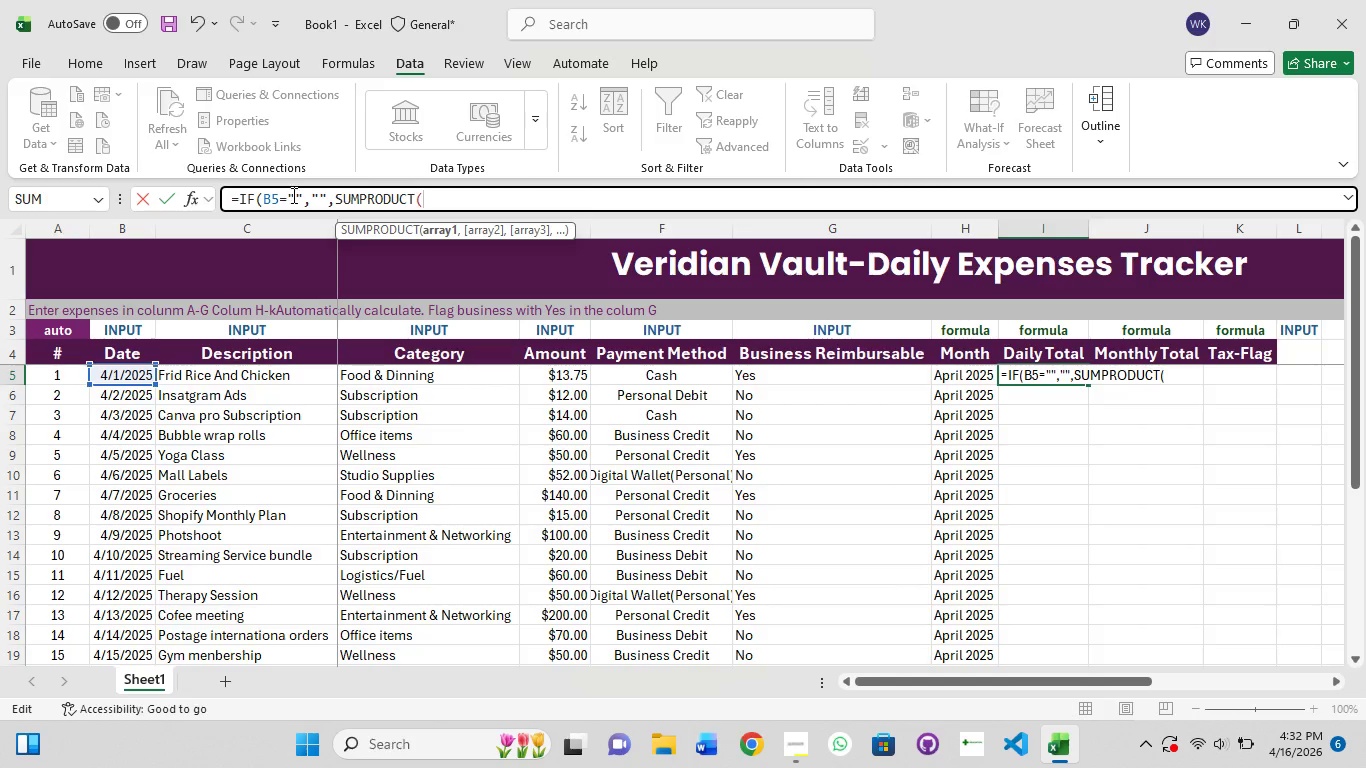 
wait(32.42)
 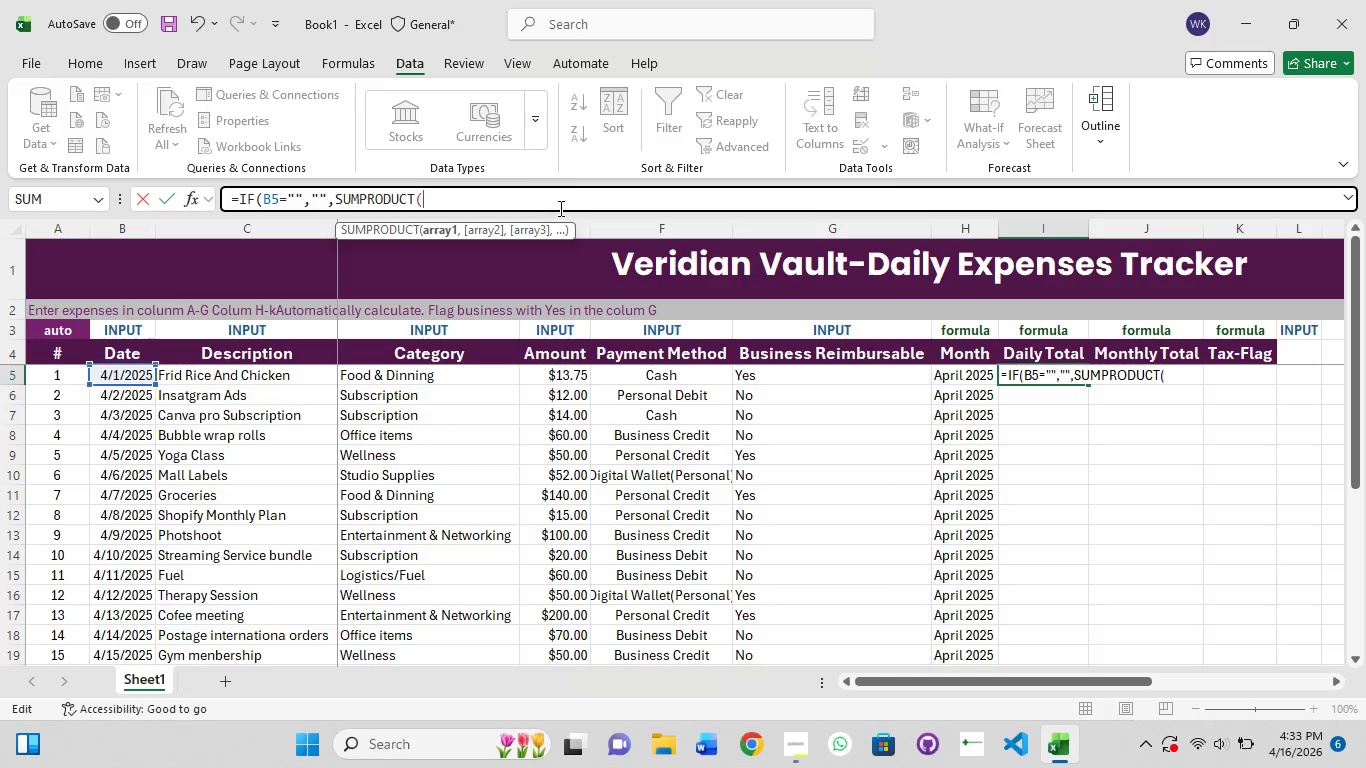 
type((B)
 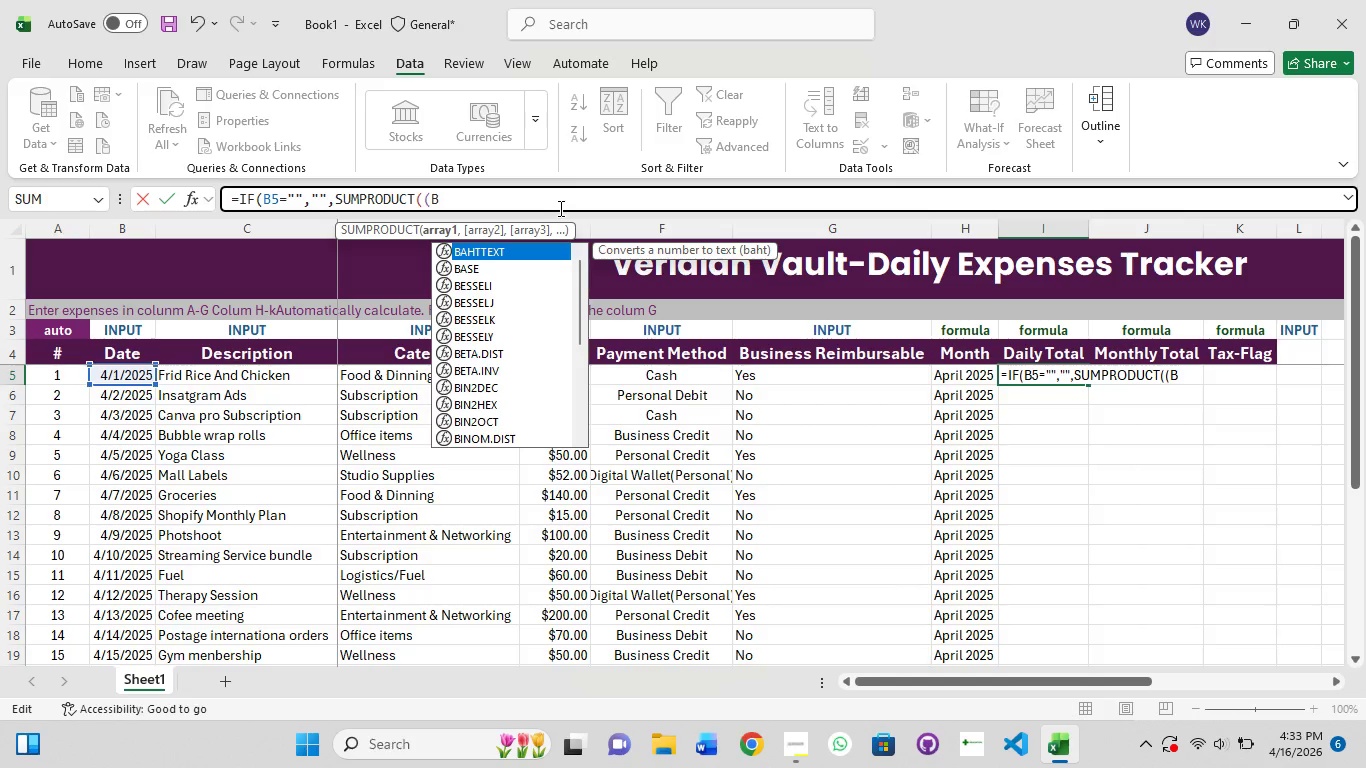 
type($5:B$)
 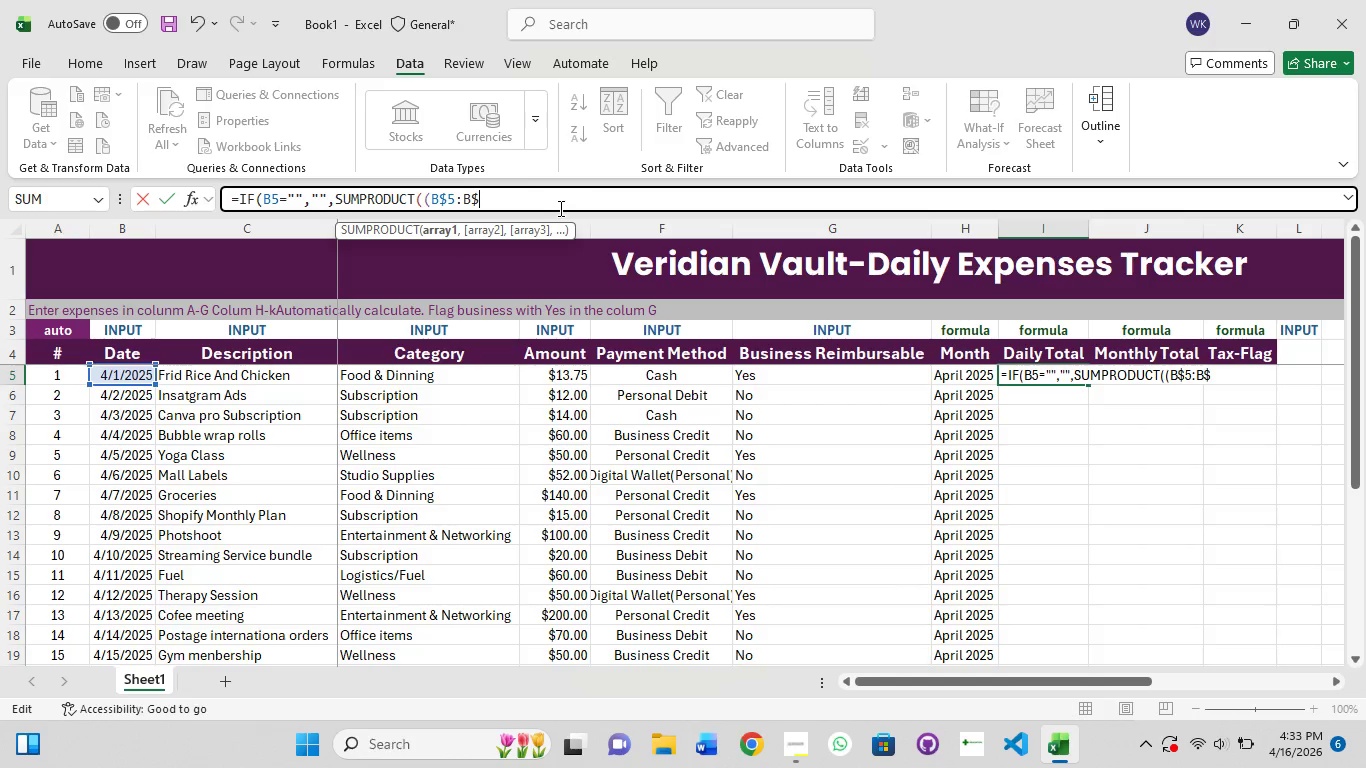 
scroll: coordinate [517, 594], scroll_direction: down, amount: 3.0
 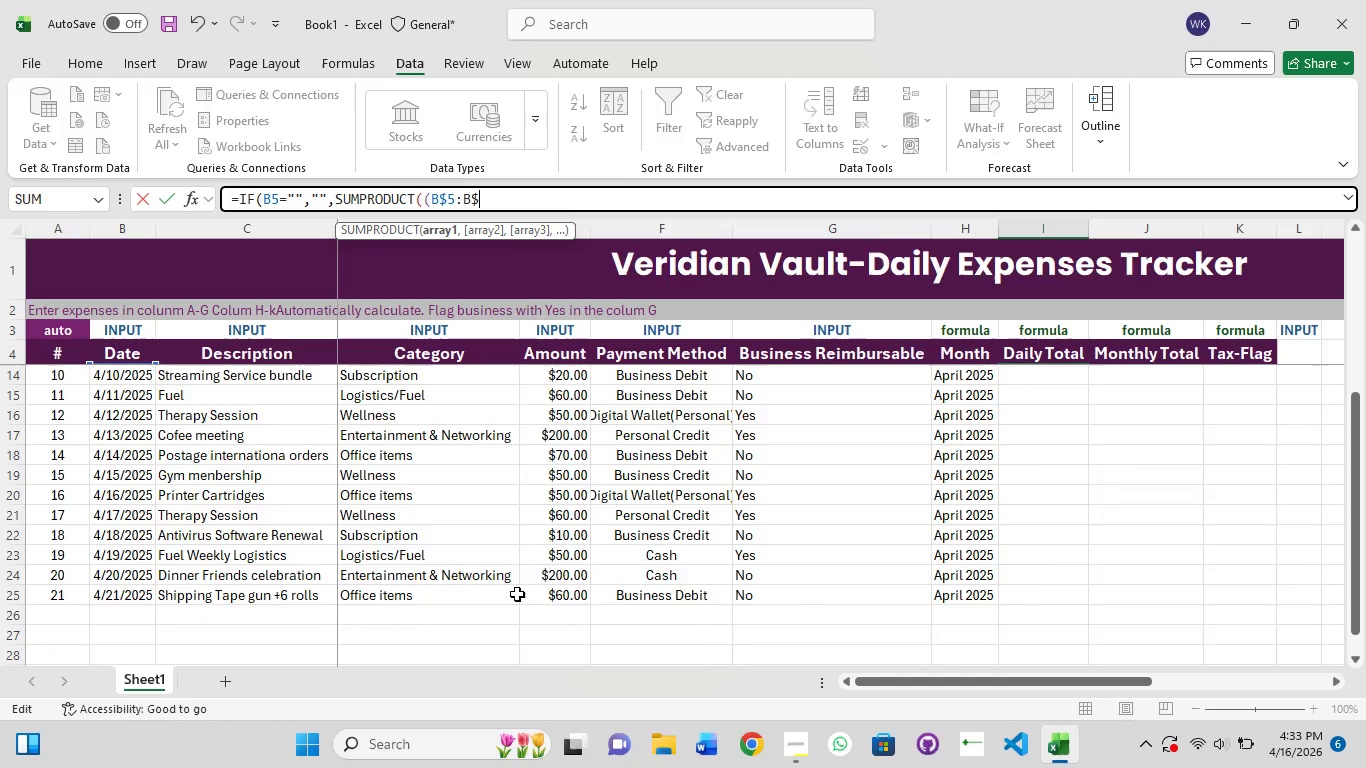 
scroll: coordinate [513, 569], scroll_direction: up, amount: 2.0
 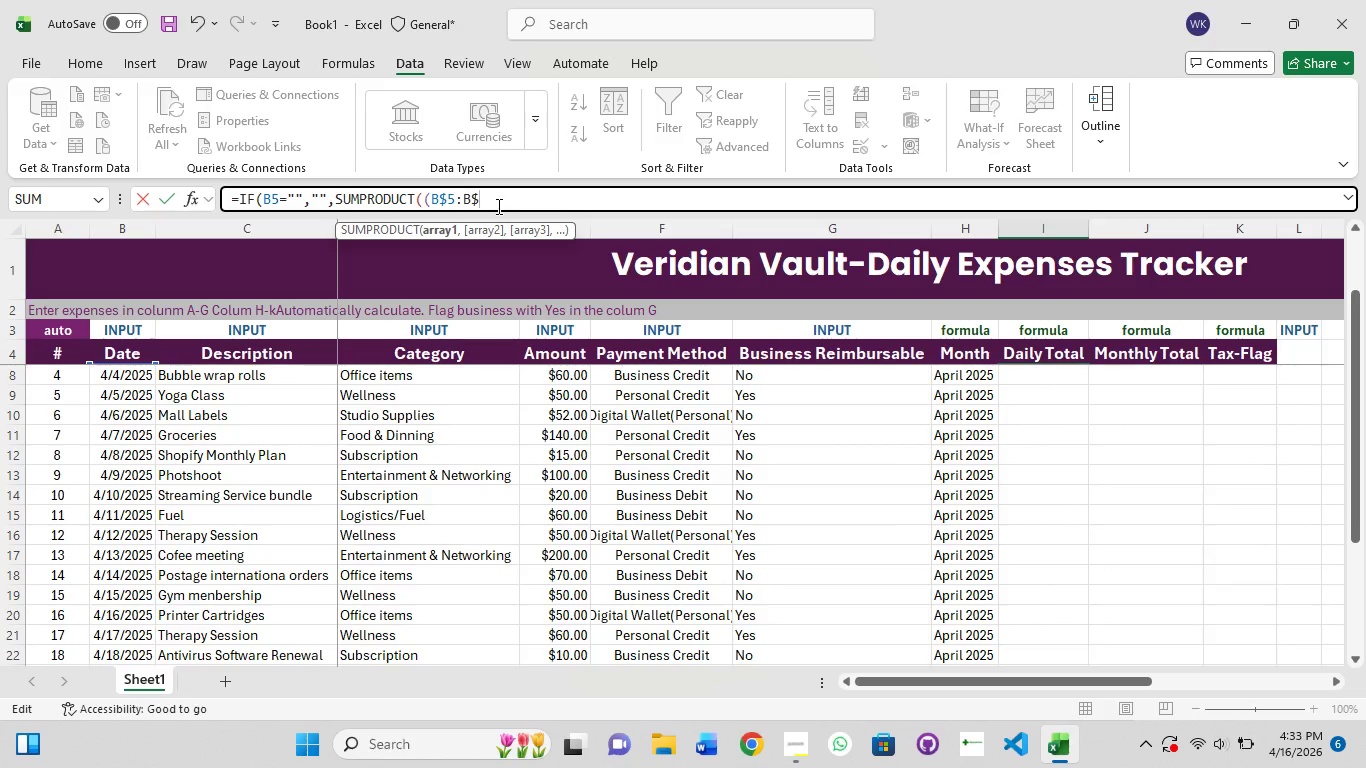 
type(25)
 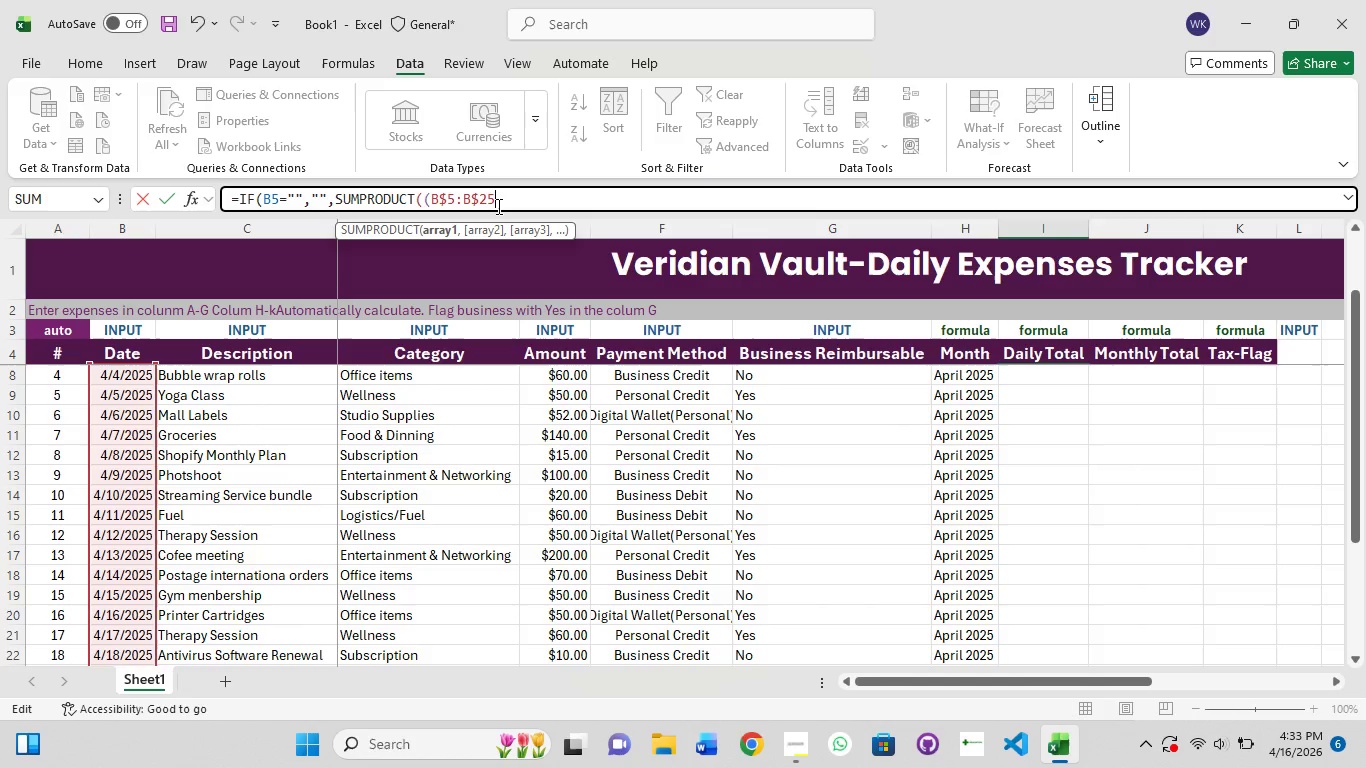 
wait(5.92)
 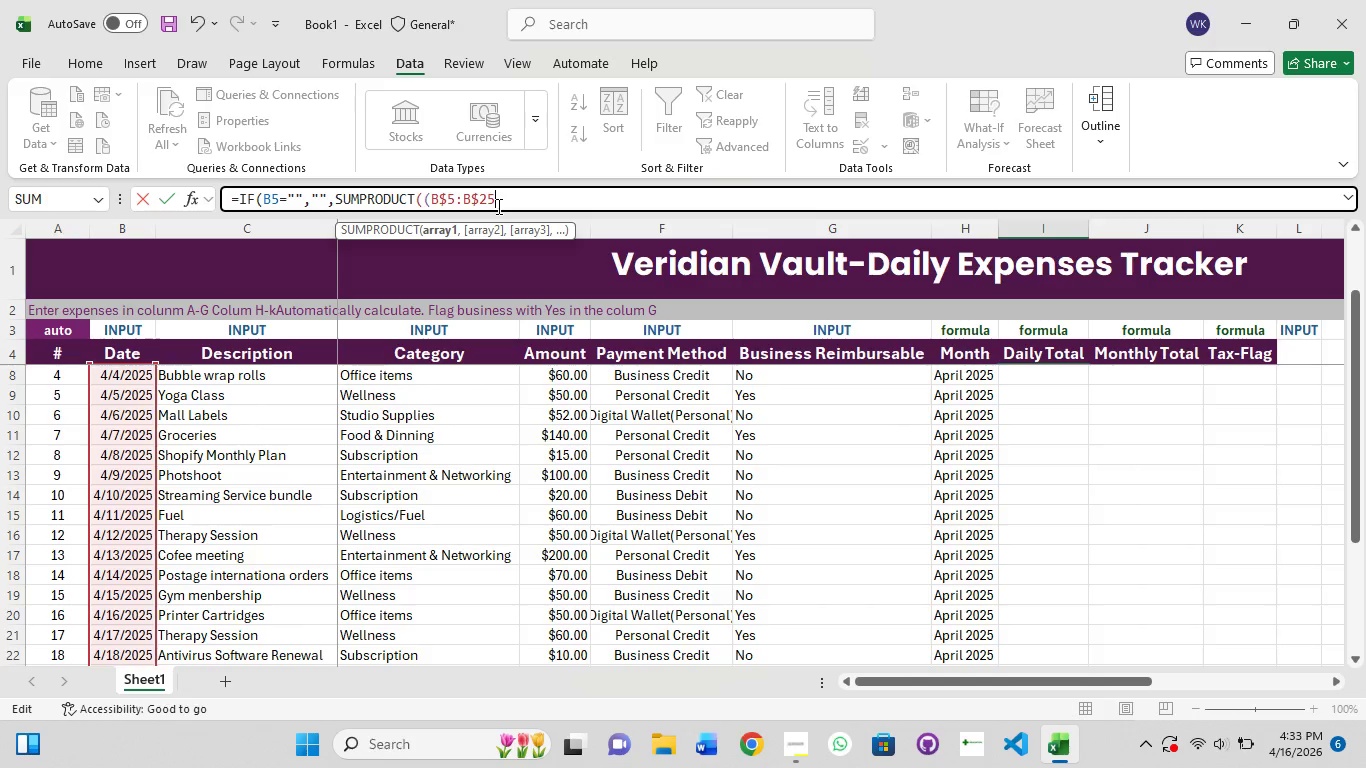 
key(Equal)
 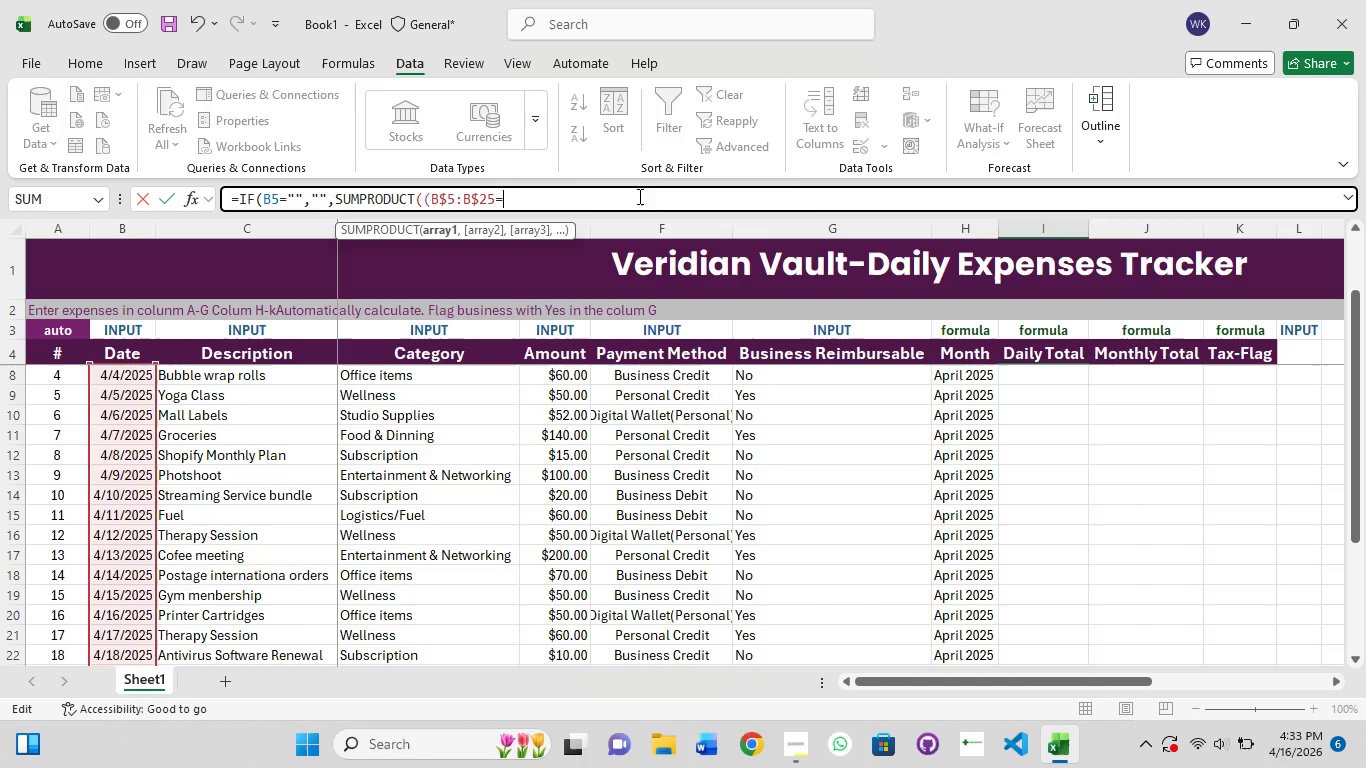 
type(B5)*()
 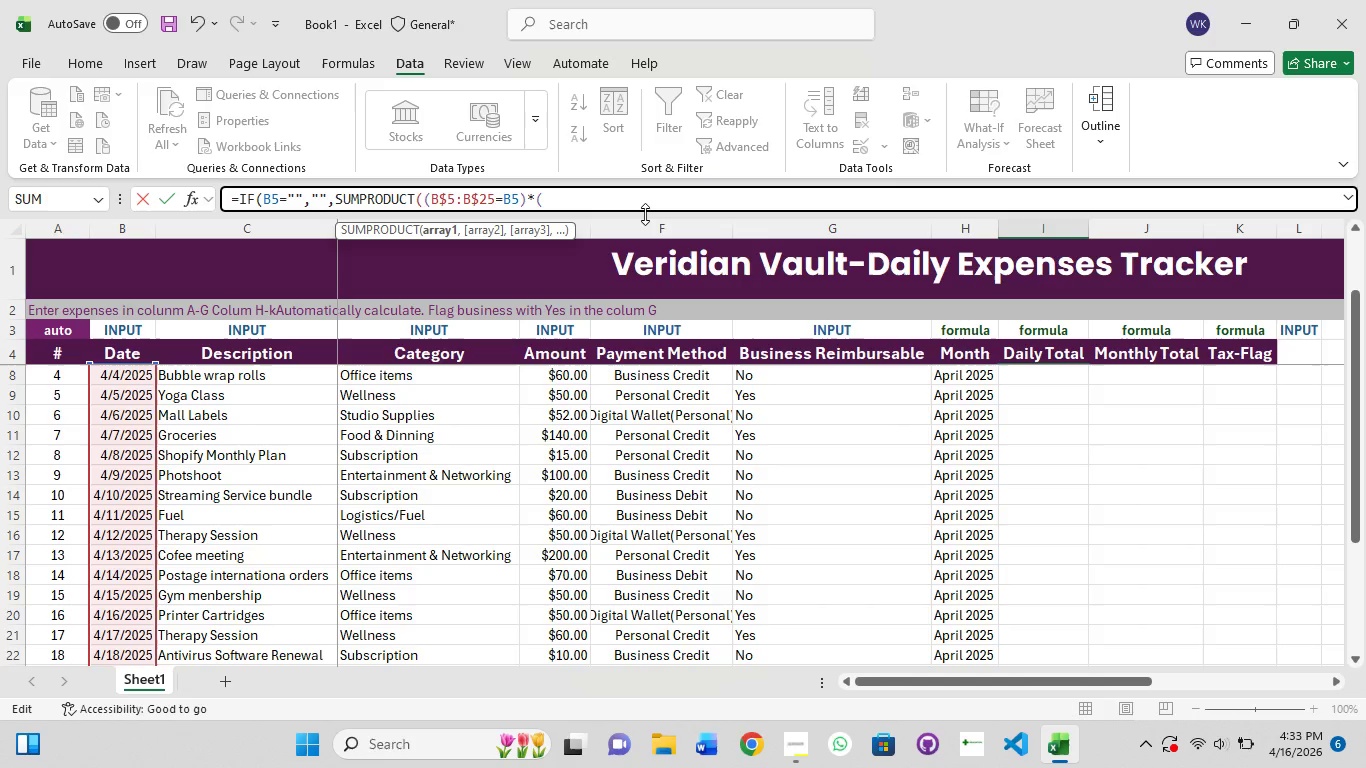 
key(Shift+E)
 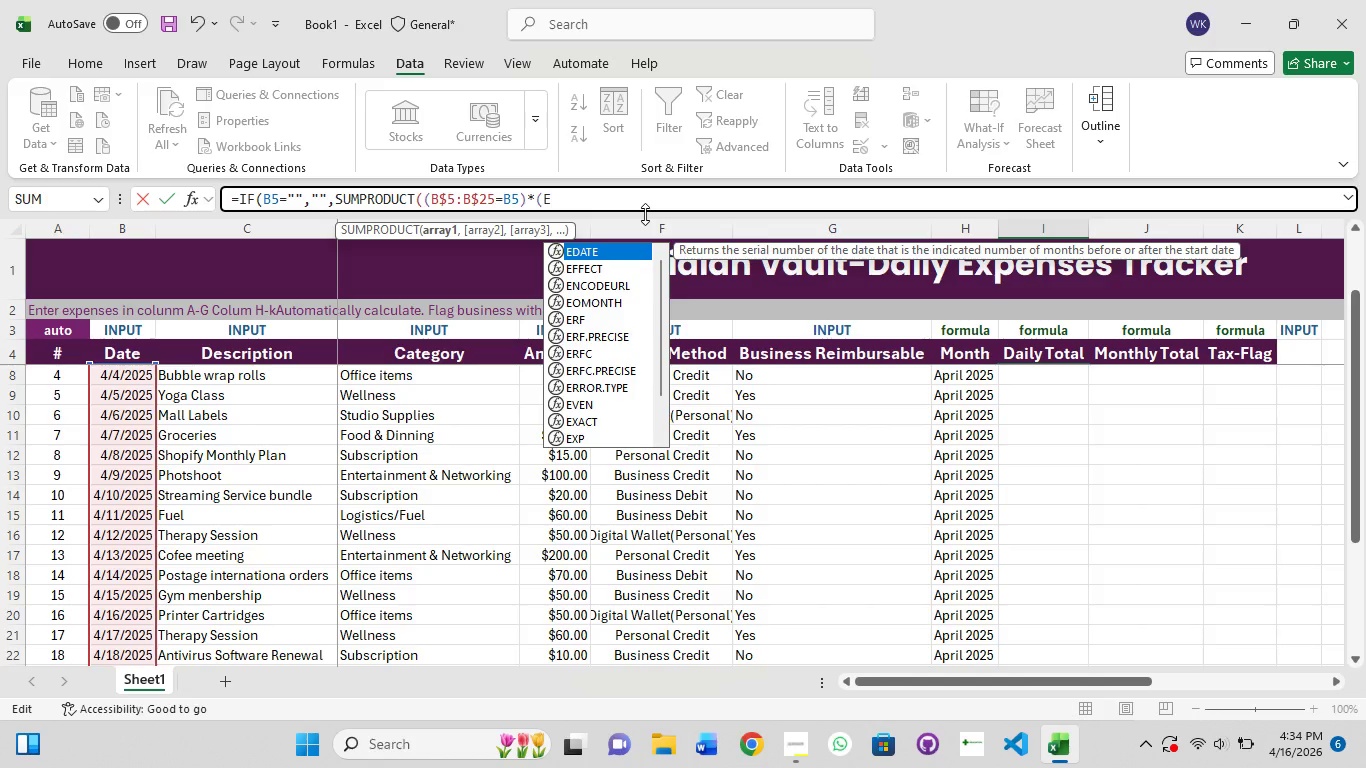 
type($5:E$25)
 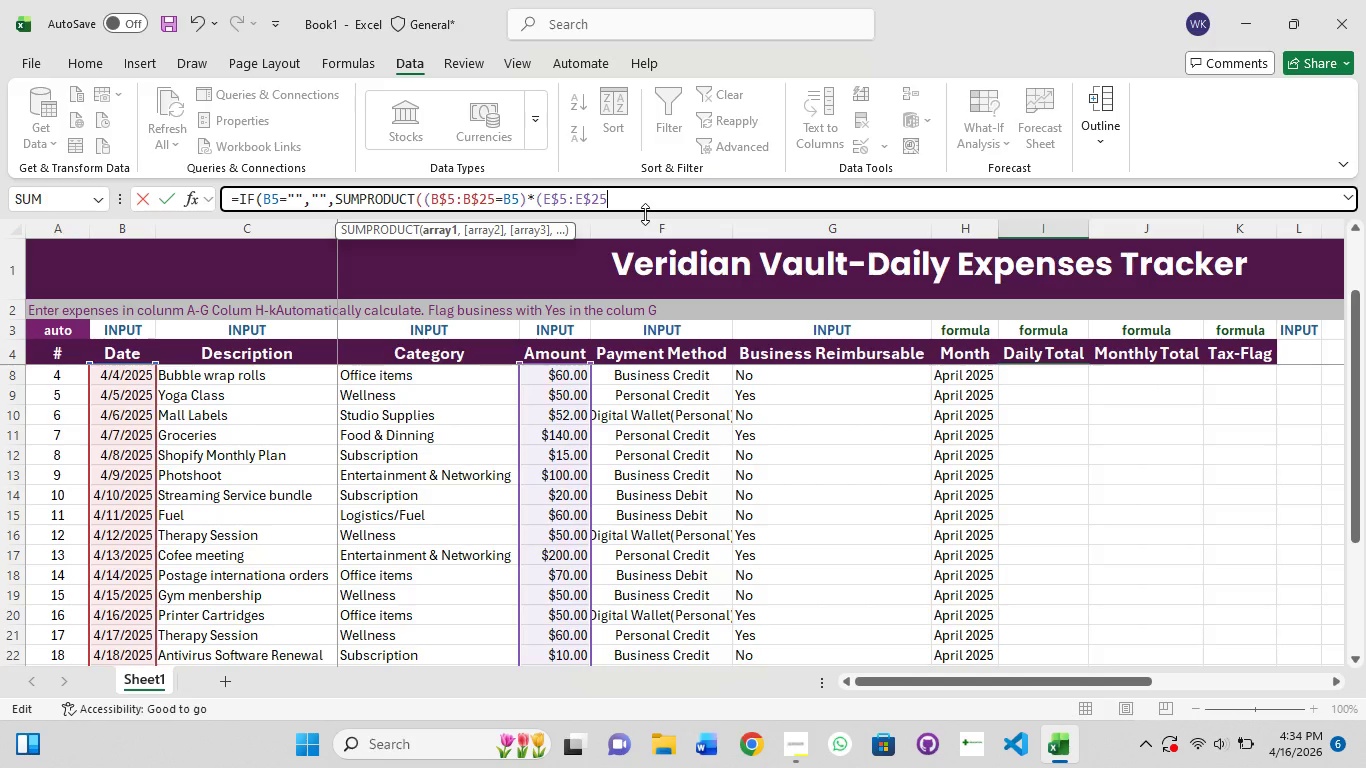 
wait(5.75)
 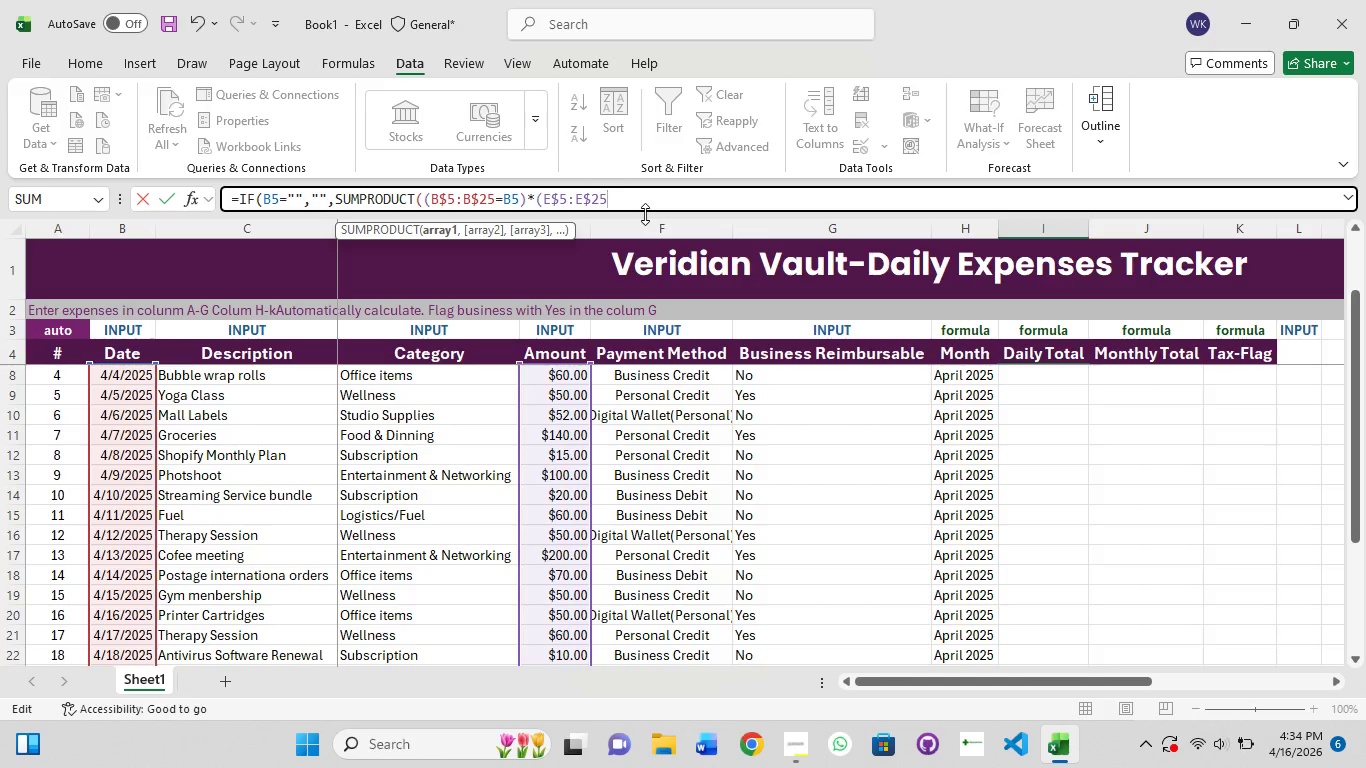 
type())))
 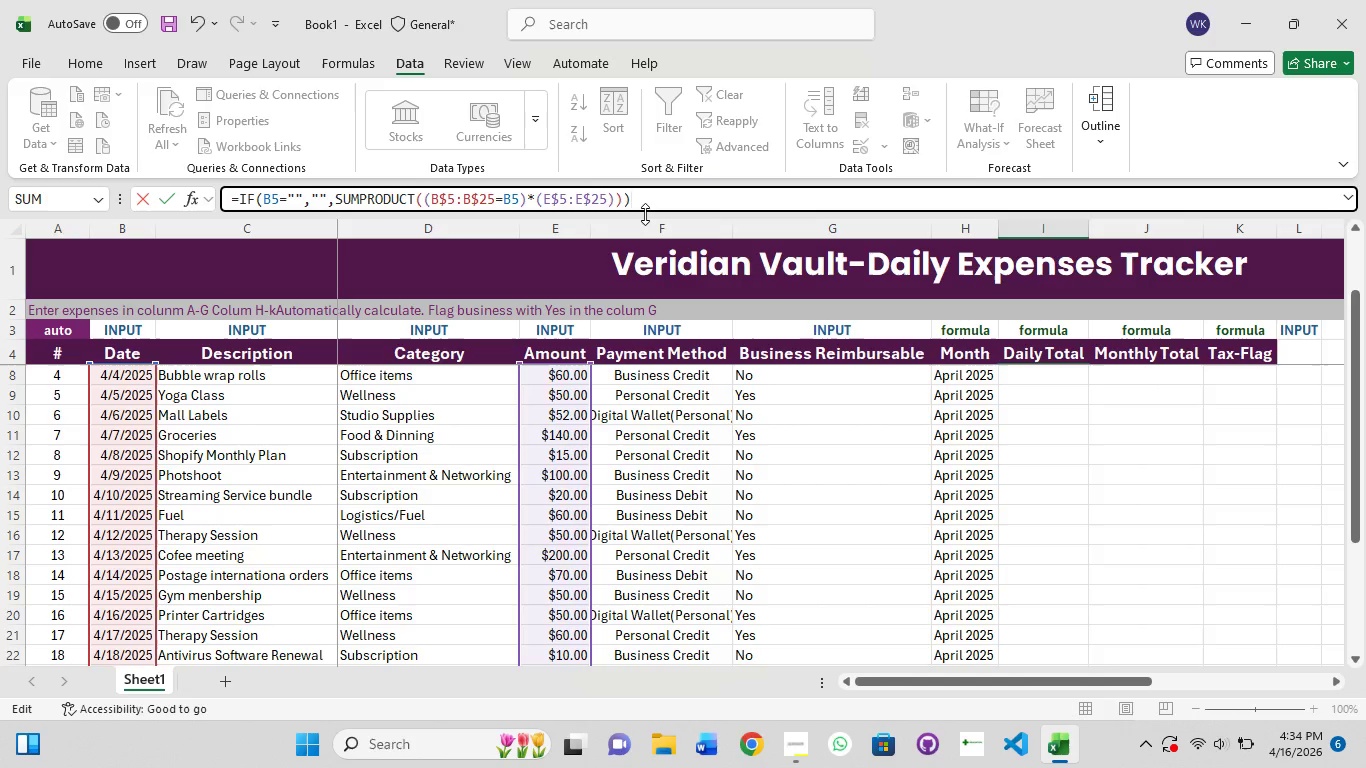 
key(Control+A)
 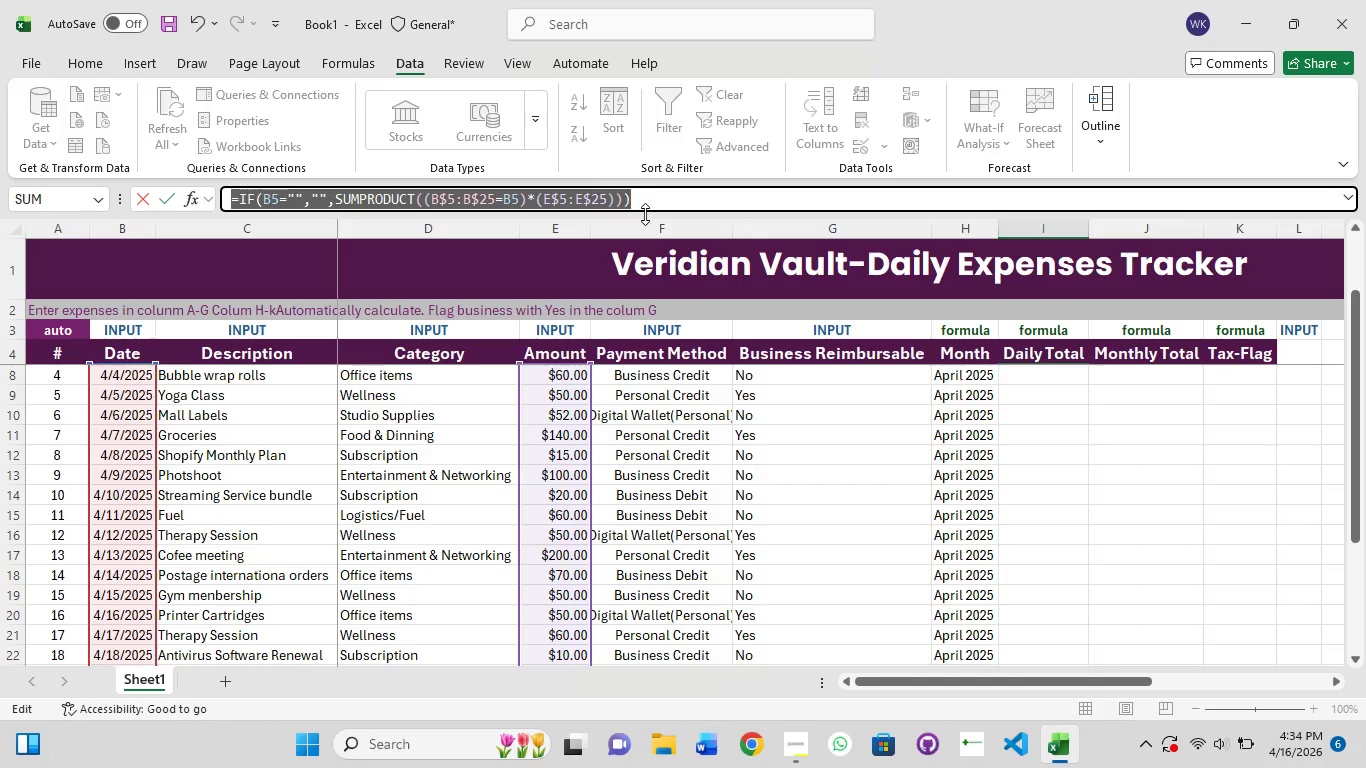 
key(Control+C)
 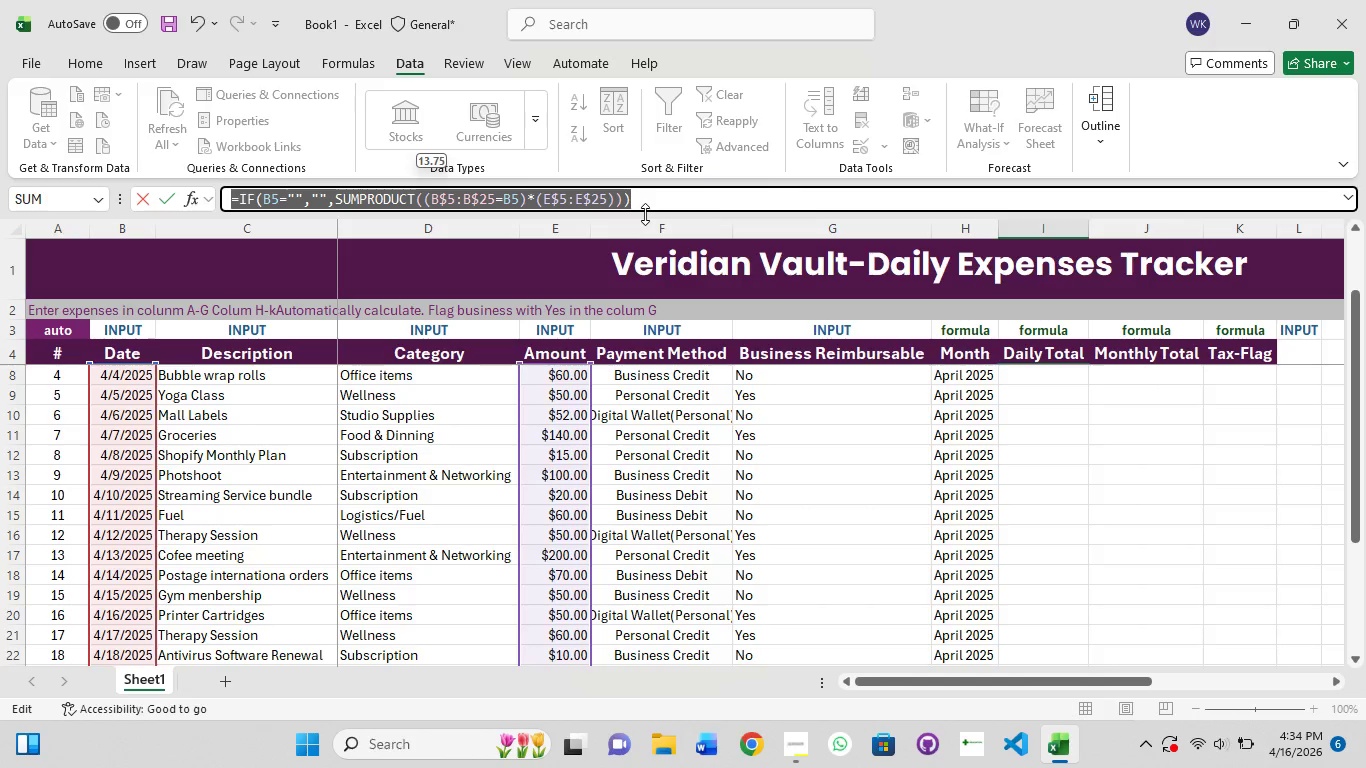 
key(Enter)
 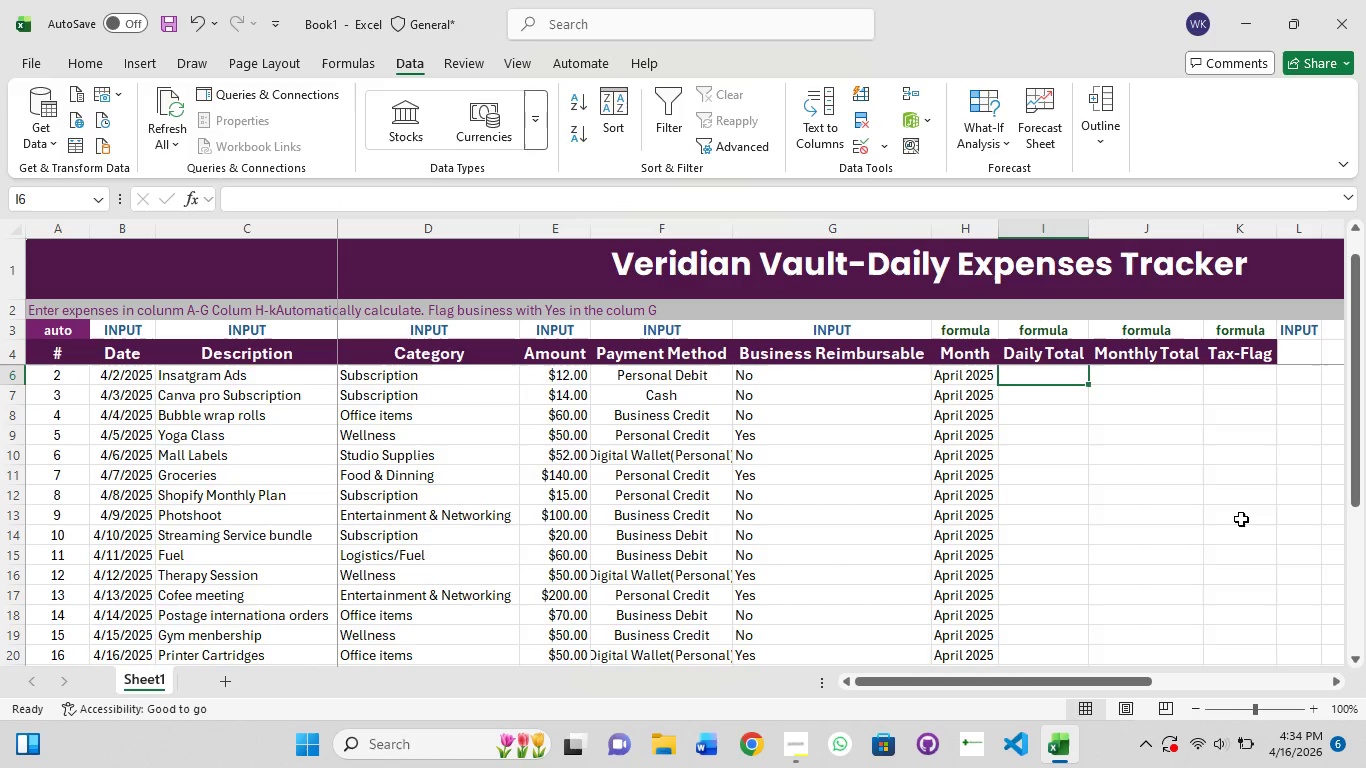 
scroll: coordinate [1099, 442], scroll_direction: up, amount: 5.0
 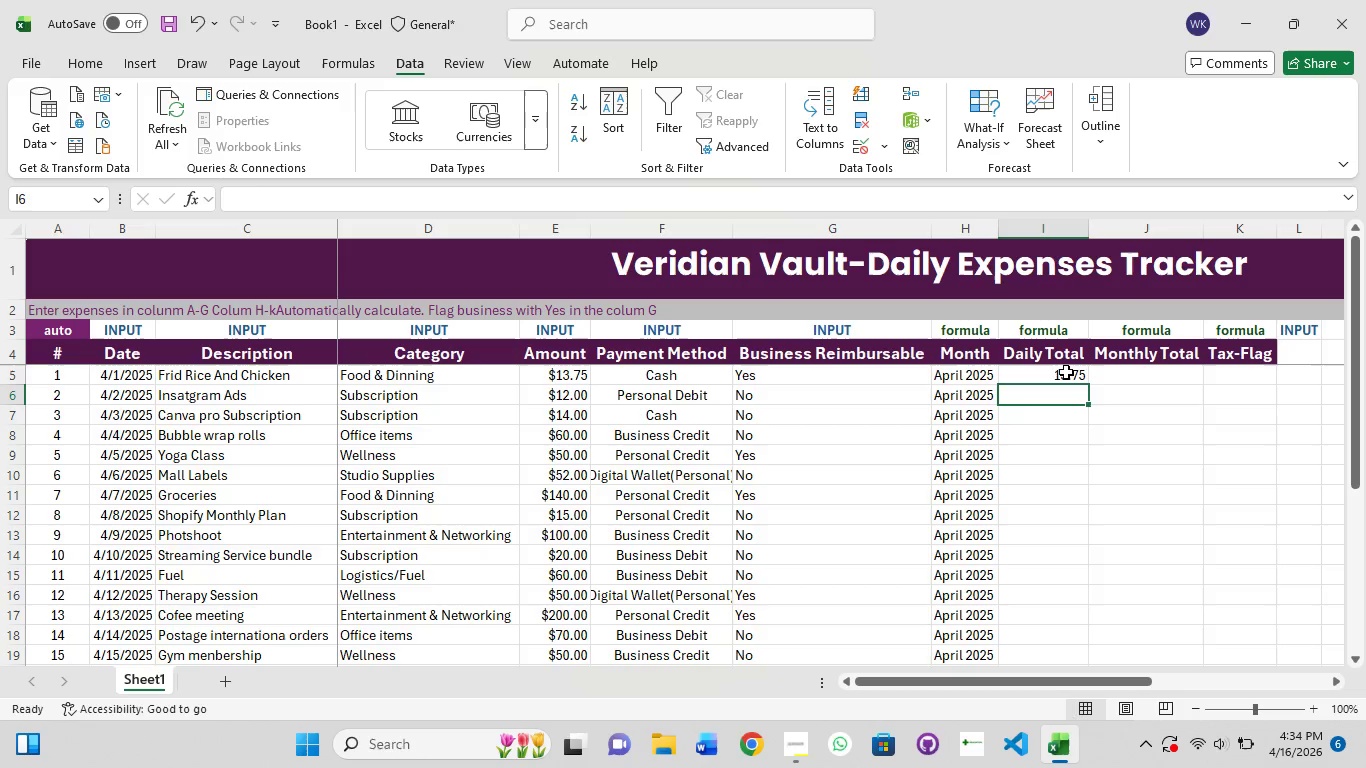 
left_click([1067, 373])
 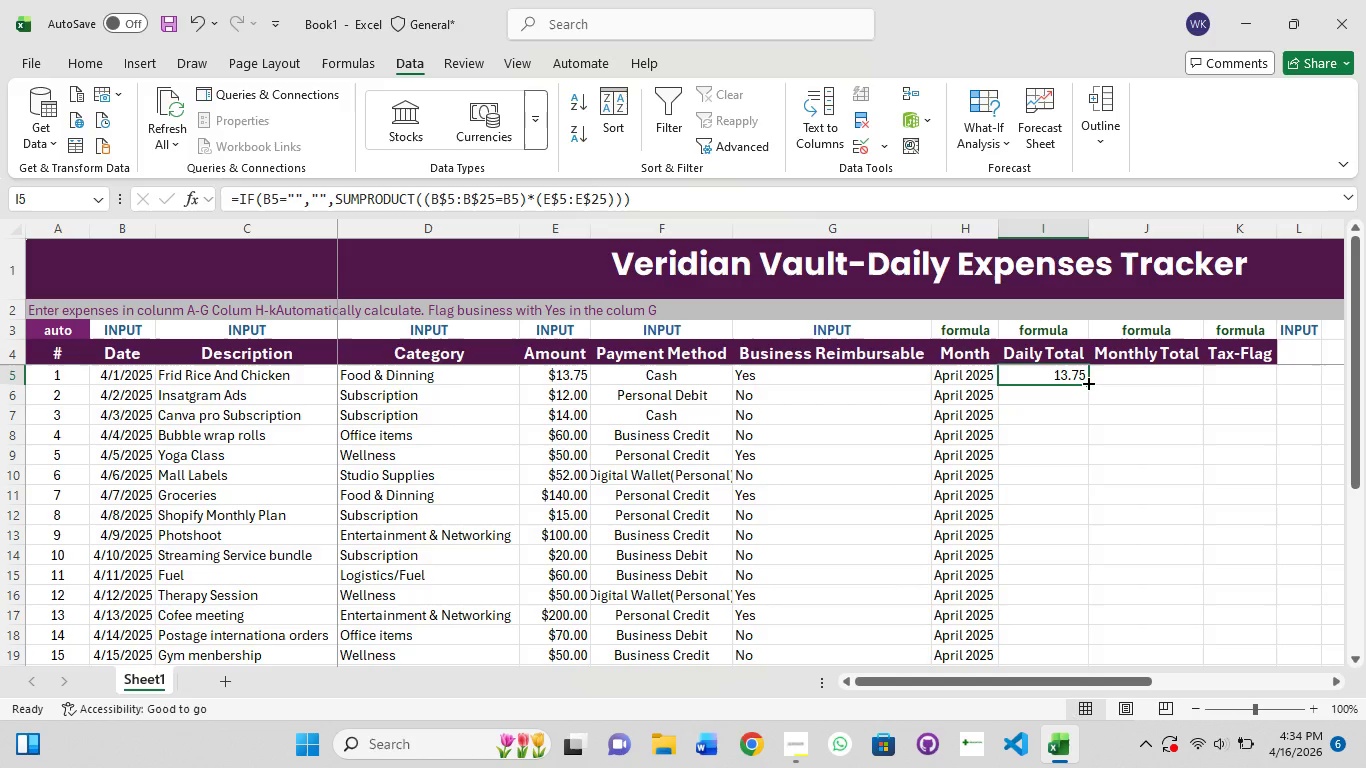 
left_click_drag(start_coordinate=[1087, 382], to_coordinate=[1081, 416])
 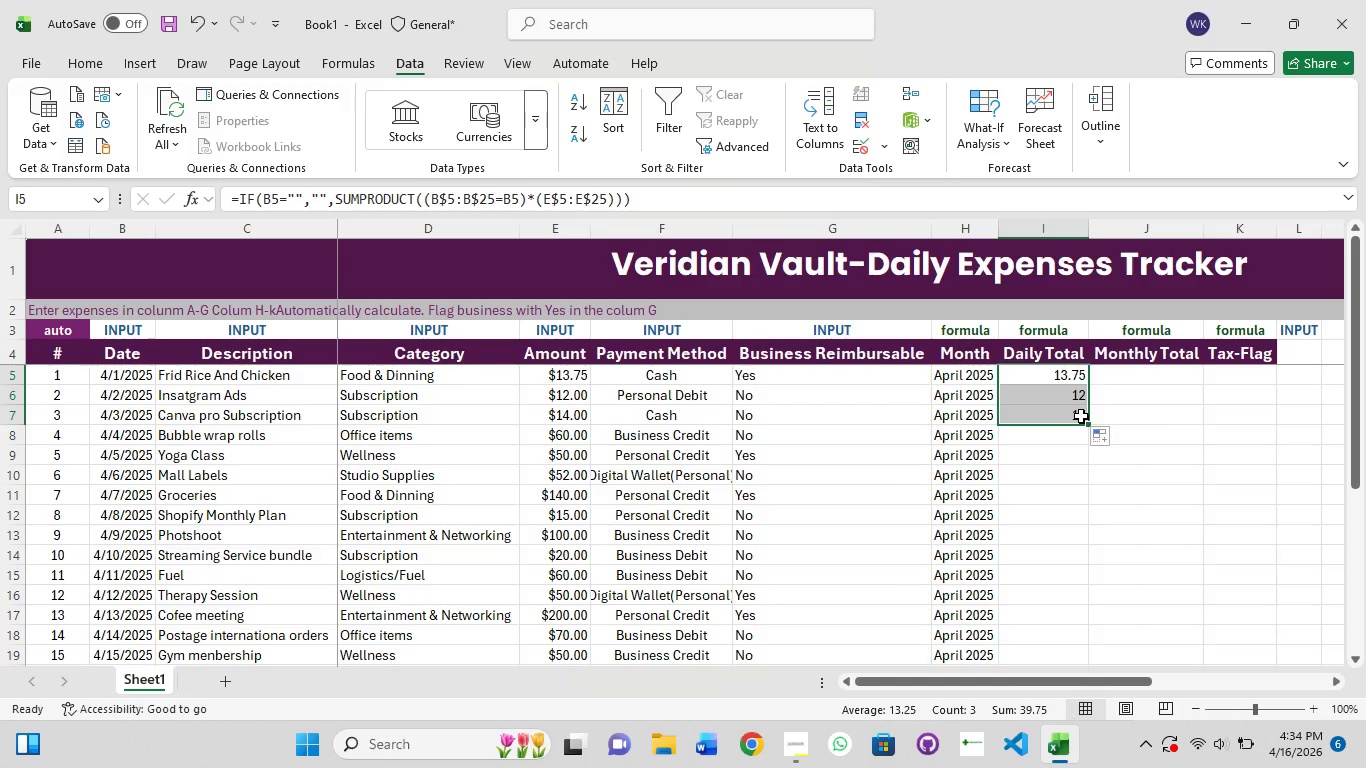 
scroll: coordinate [1081, 416], scroll_direction: none, amount: 0.0
 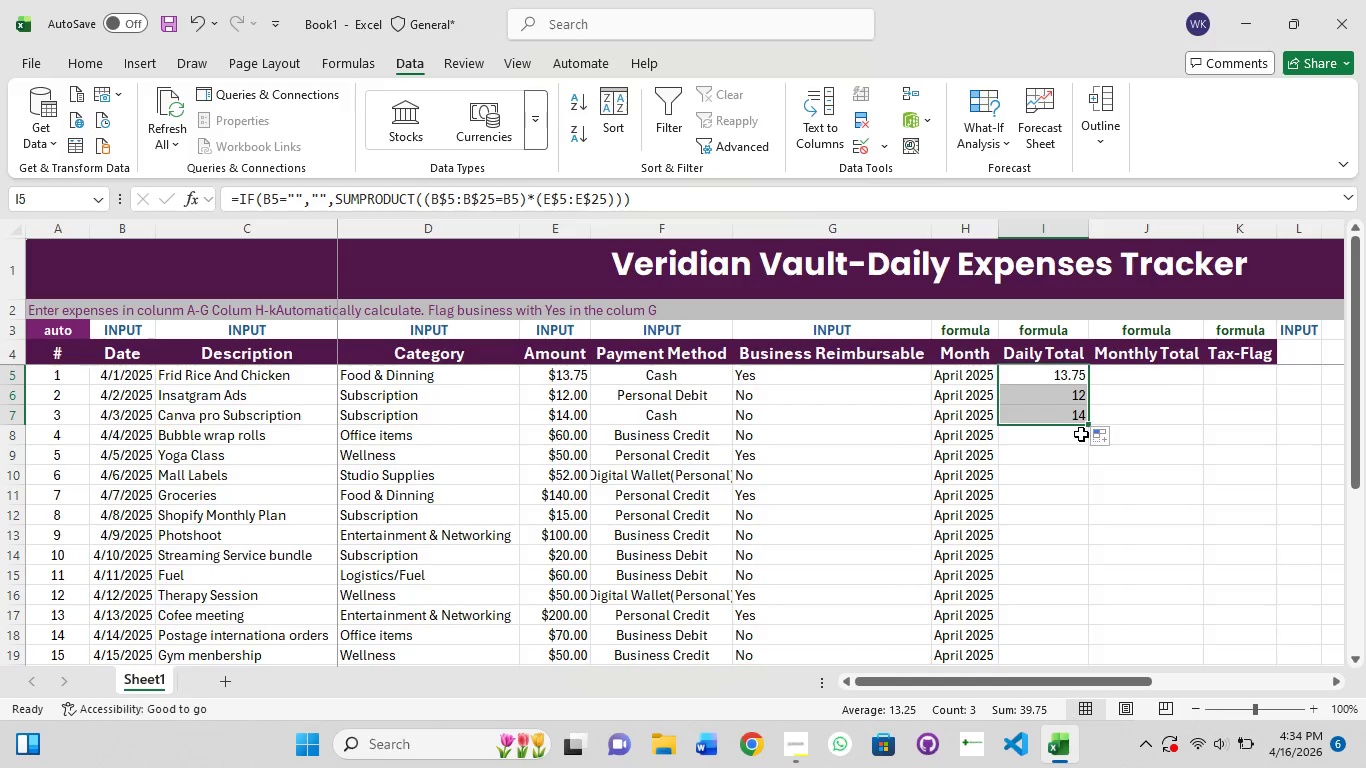 
left_click_drag(start_coordinate=[1089, 424], to_coordinate=[1086, 653])
 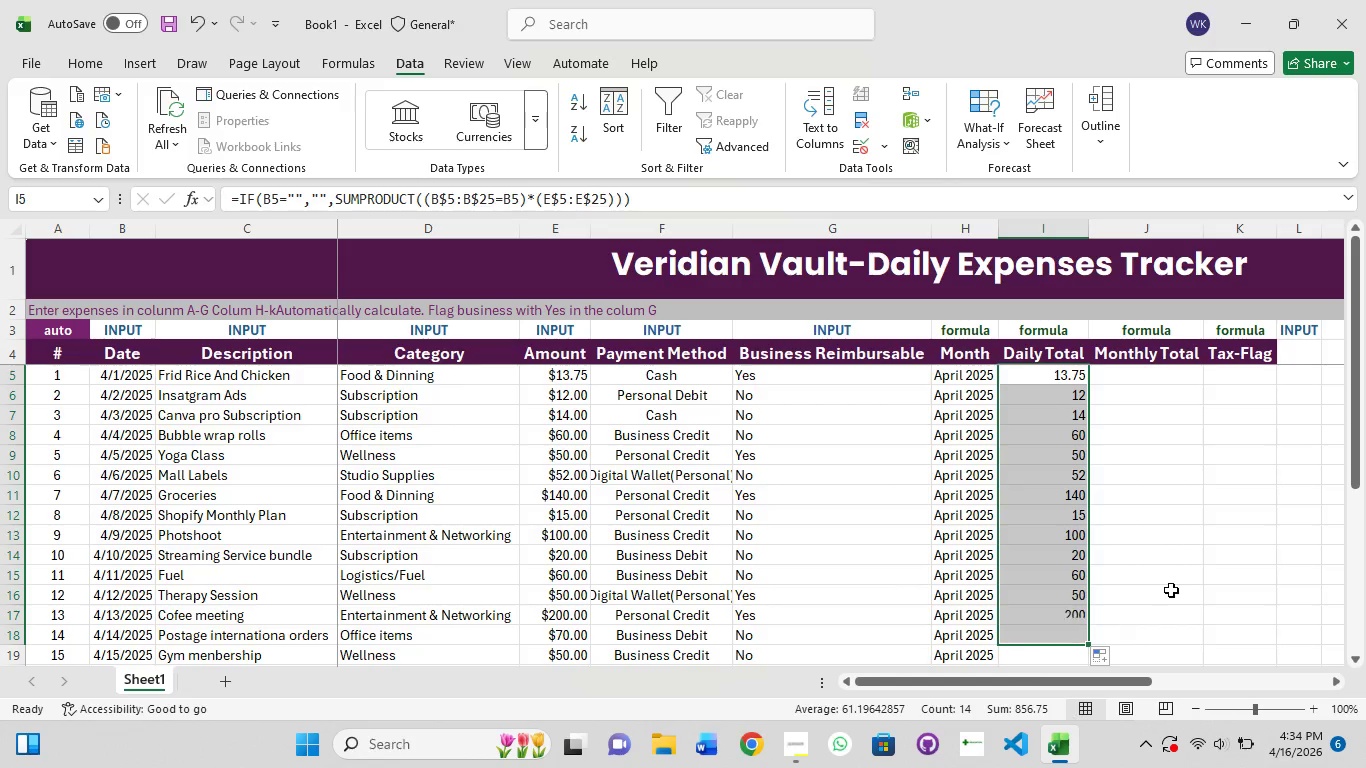 
scroll: coordinate [1172, 590], scroll_direction: down, amount: 3.0
 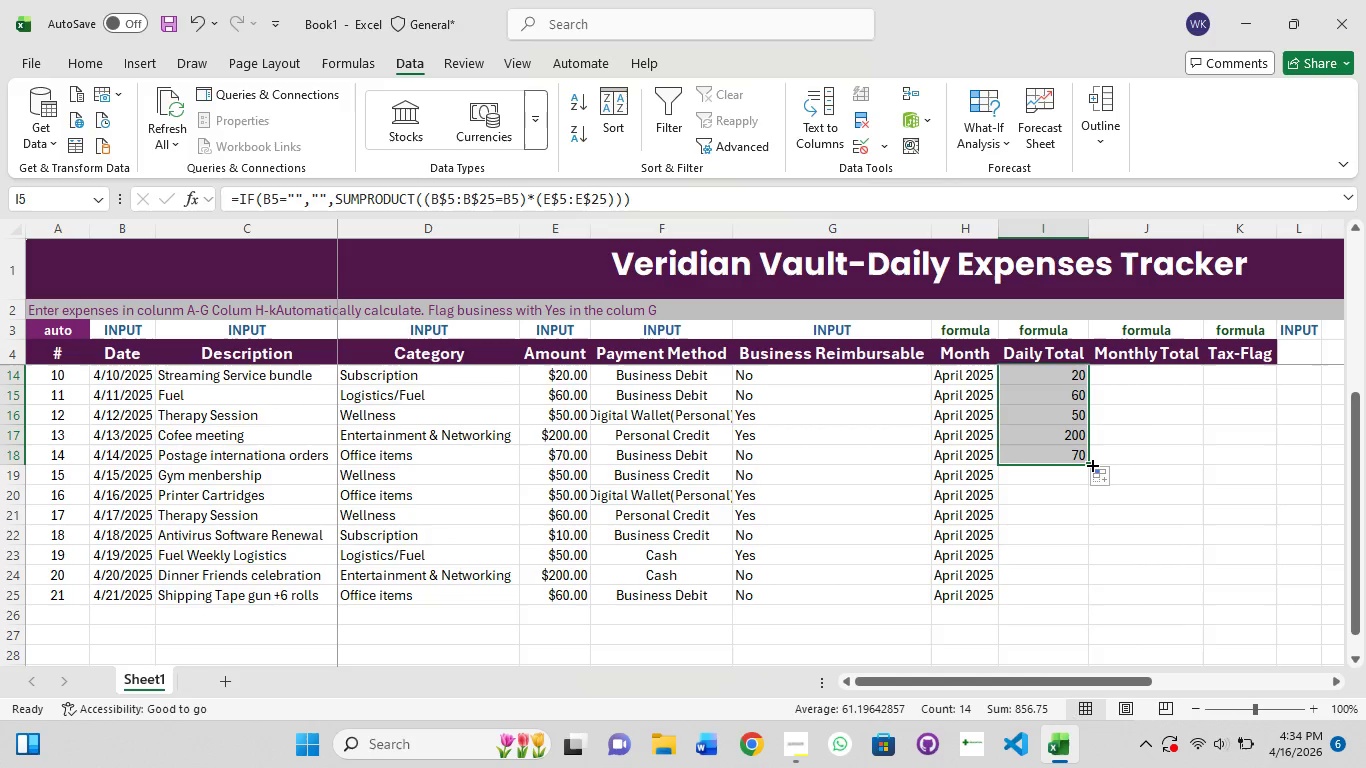 
left_click_drag(start_coordinate=[1090, 464], to_coordinate=[1100, 597])
 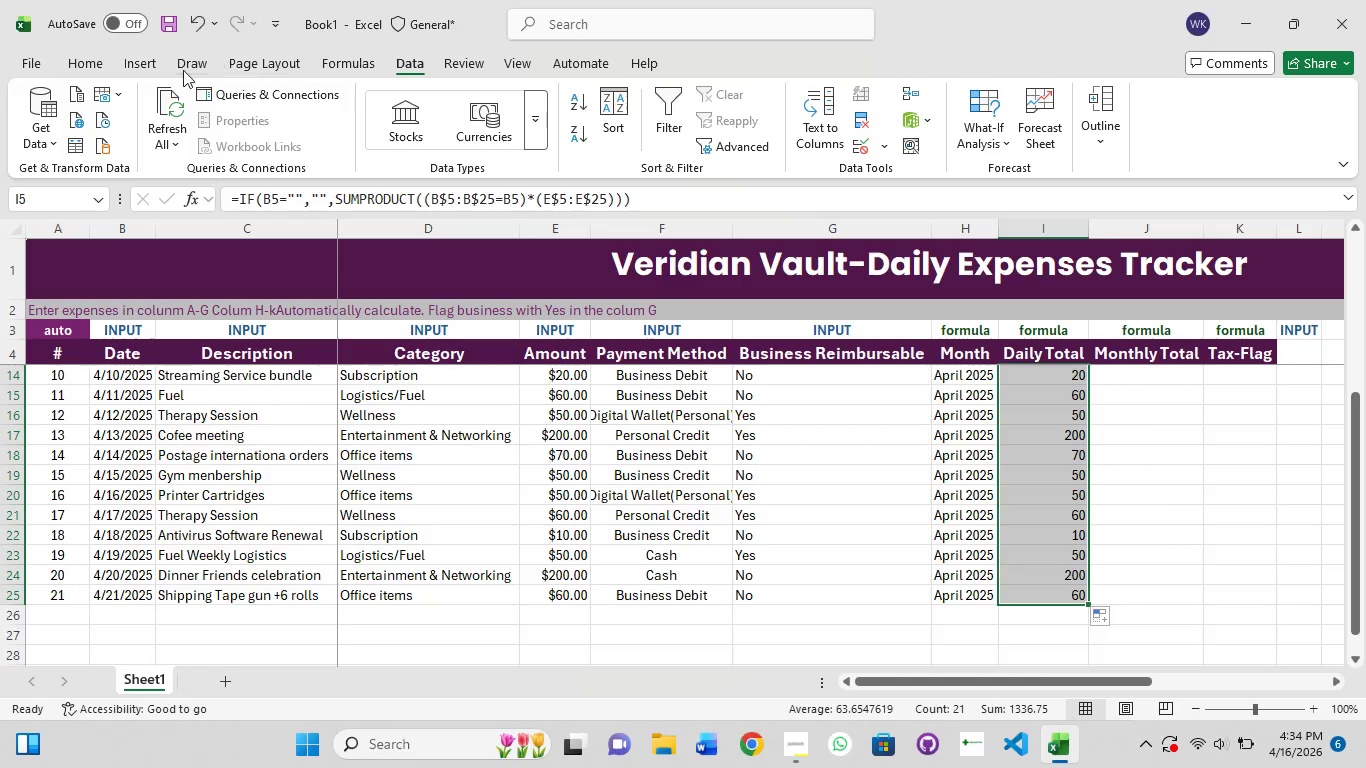 
left_click([84, 62])
 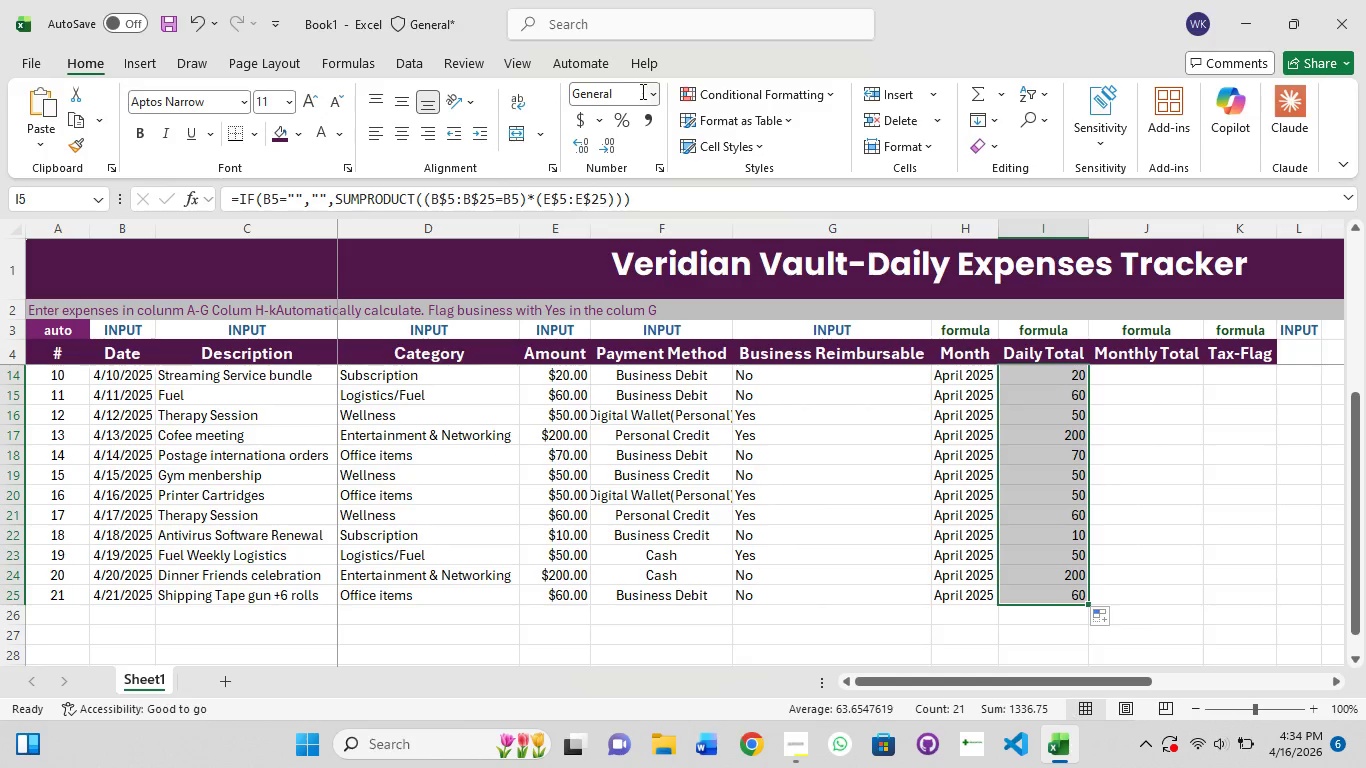 
left_click([654, 96])
 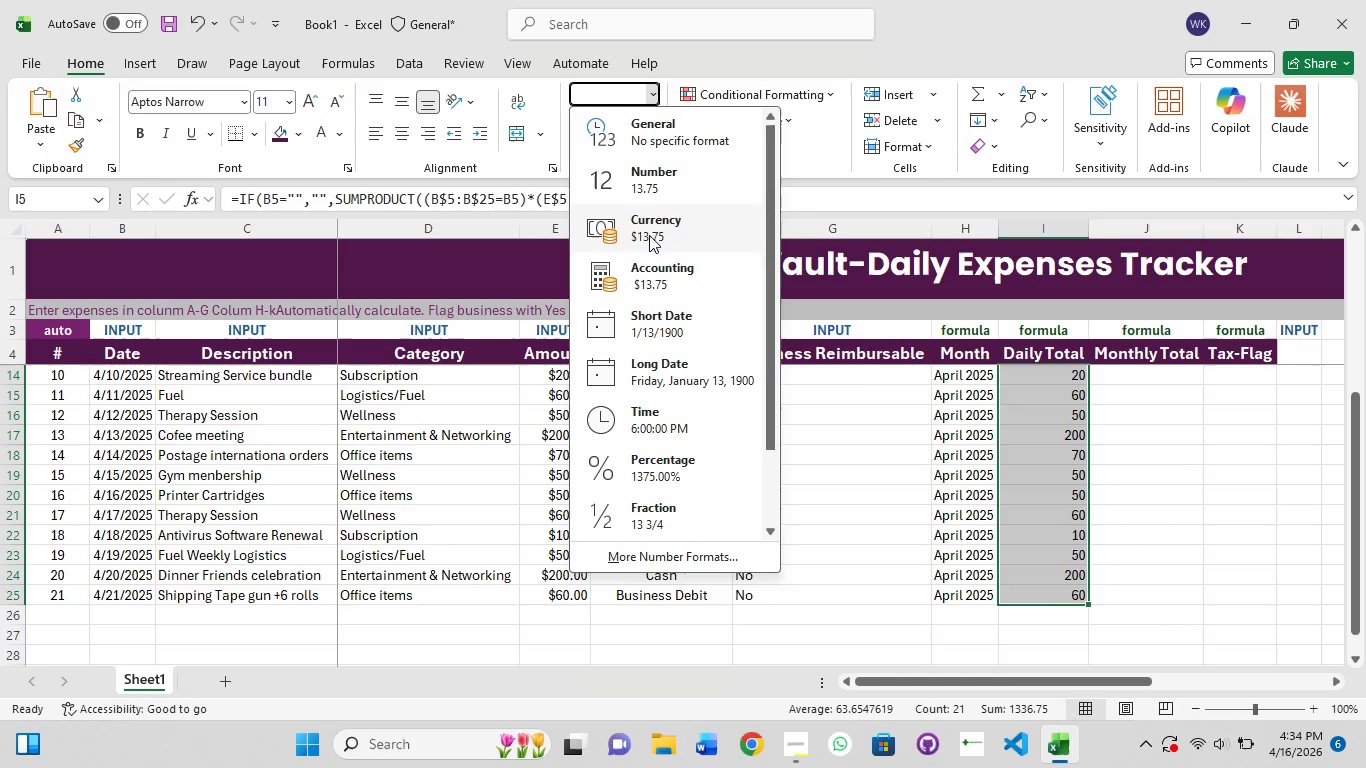 
left_click([649, 234])
 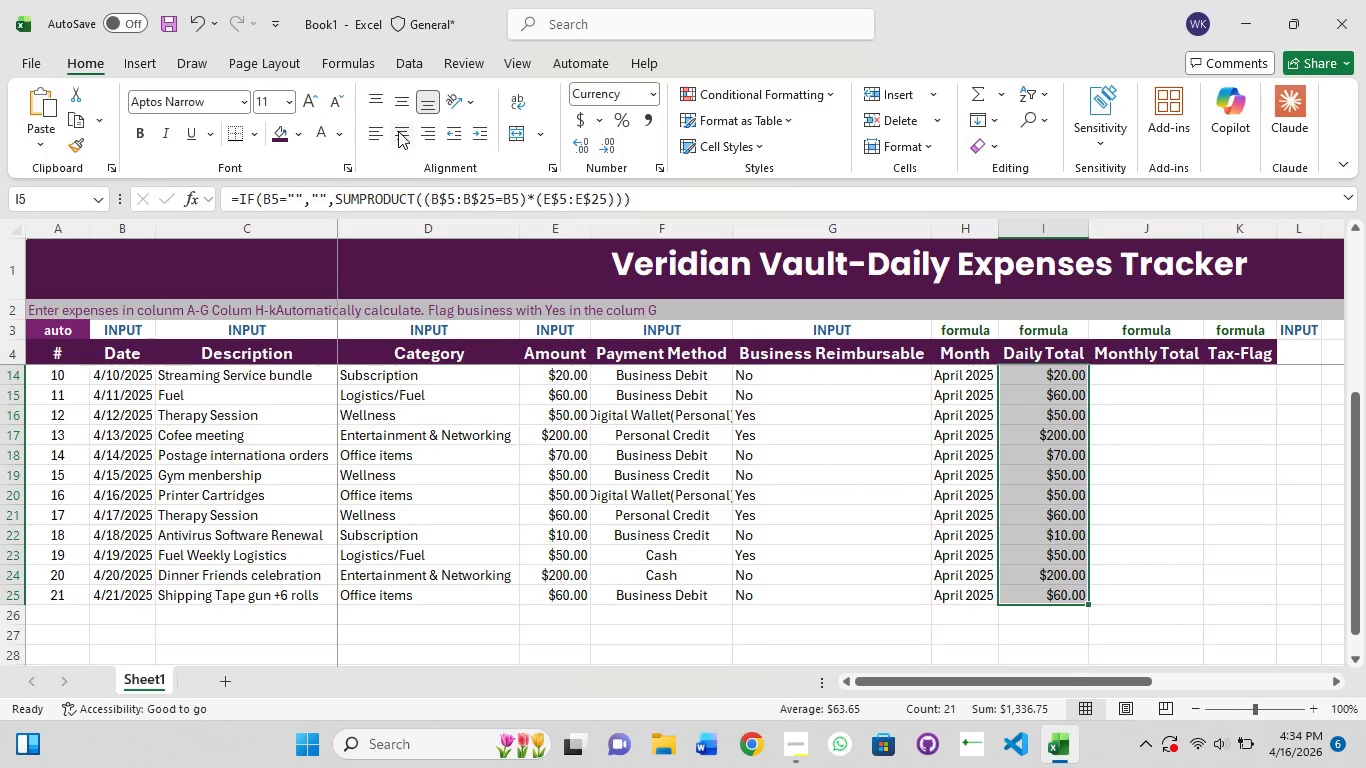 
left_click([401, 132])
 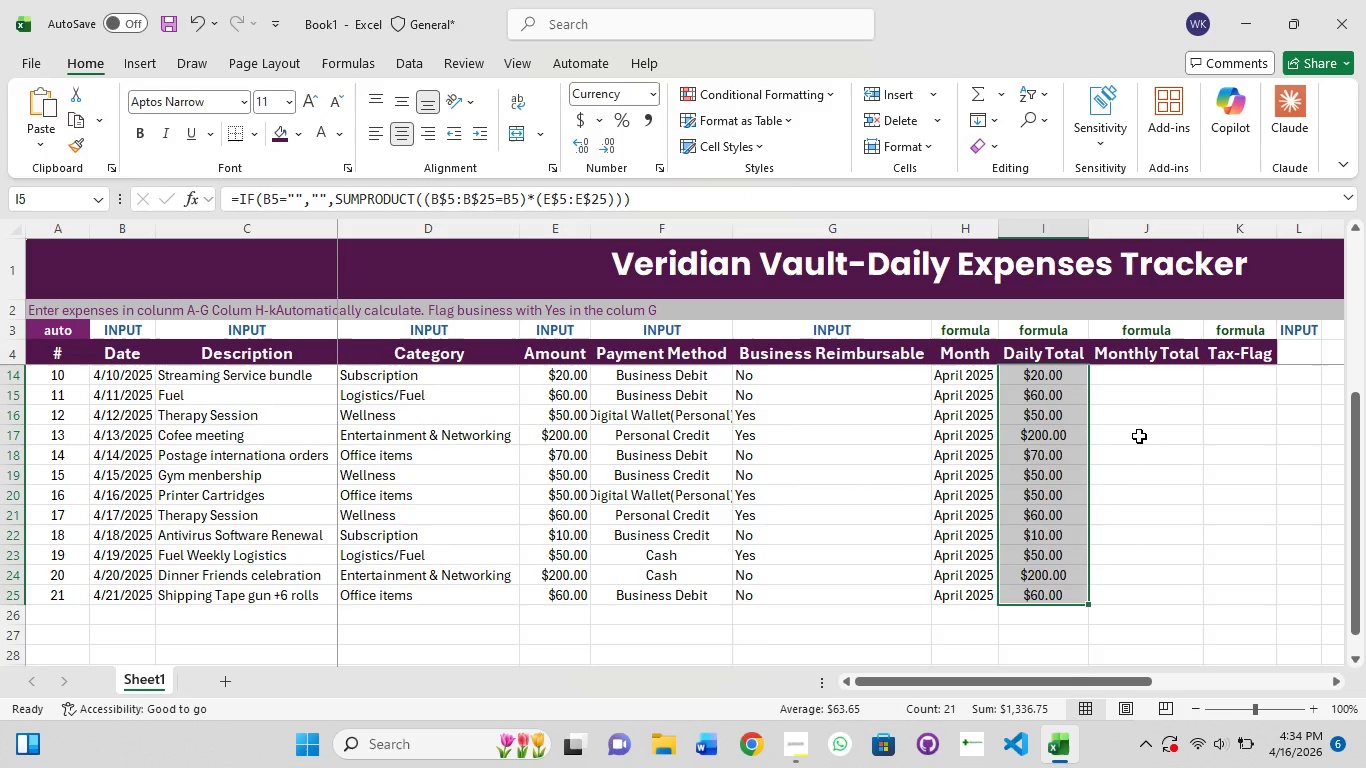 
left_click([1139, 436])
 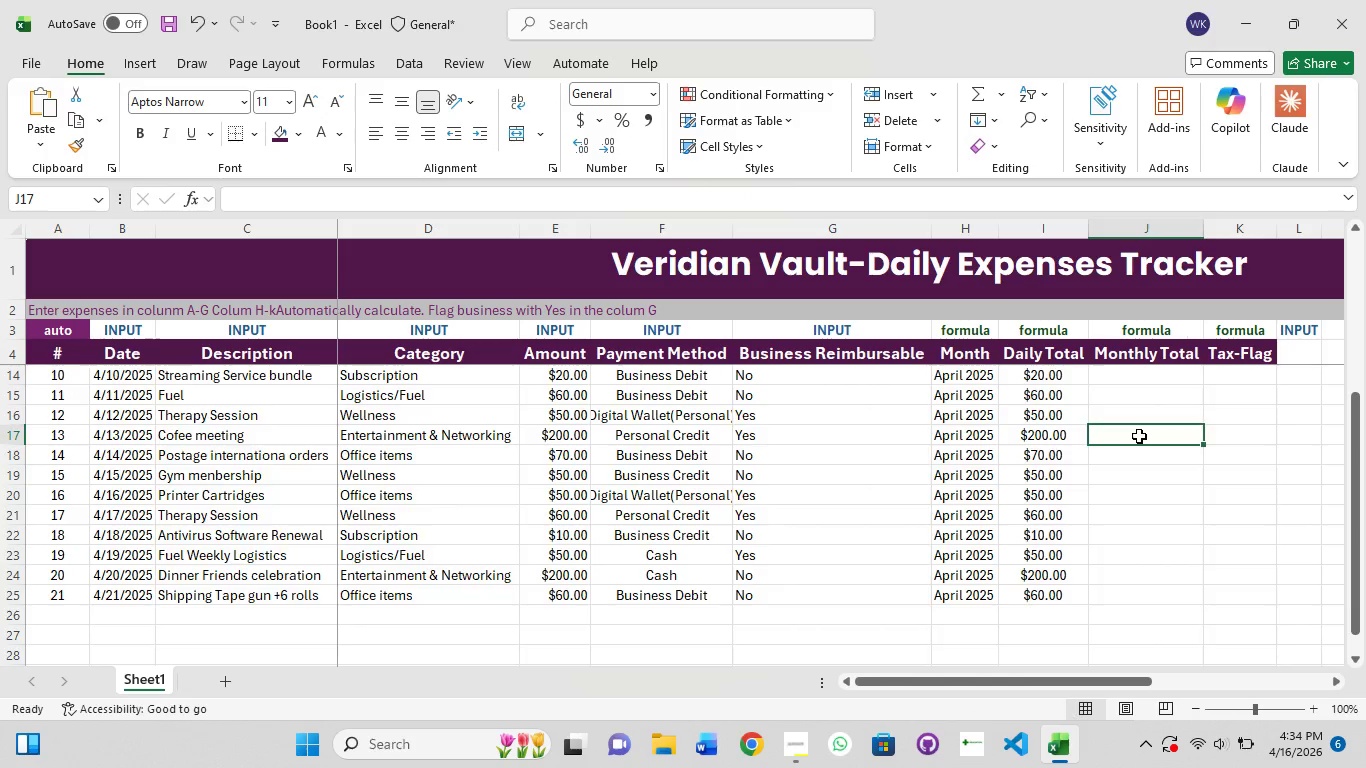 
scroll: coordinate [1139, 436], scroll_direction: up, amount: 8.0
 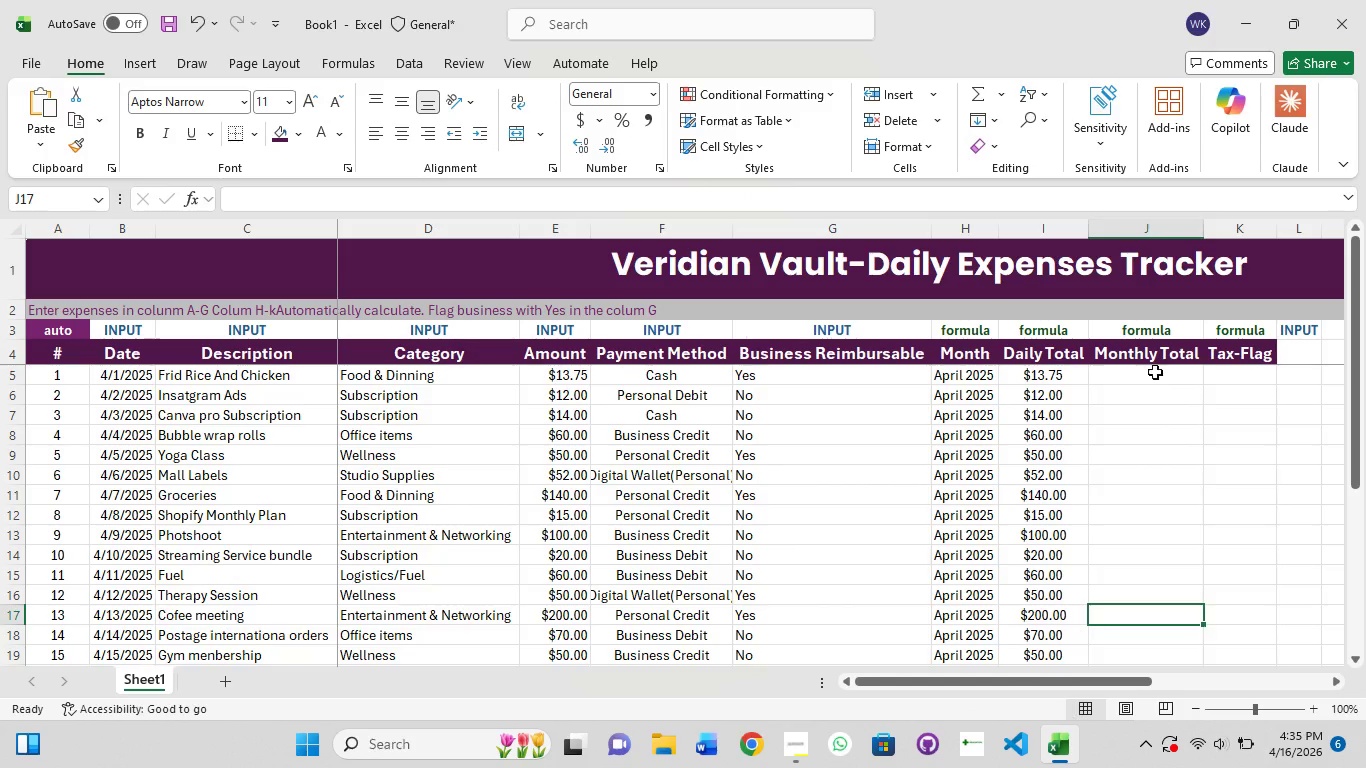 
left_click([1155, 372])
 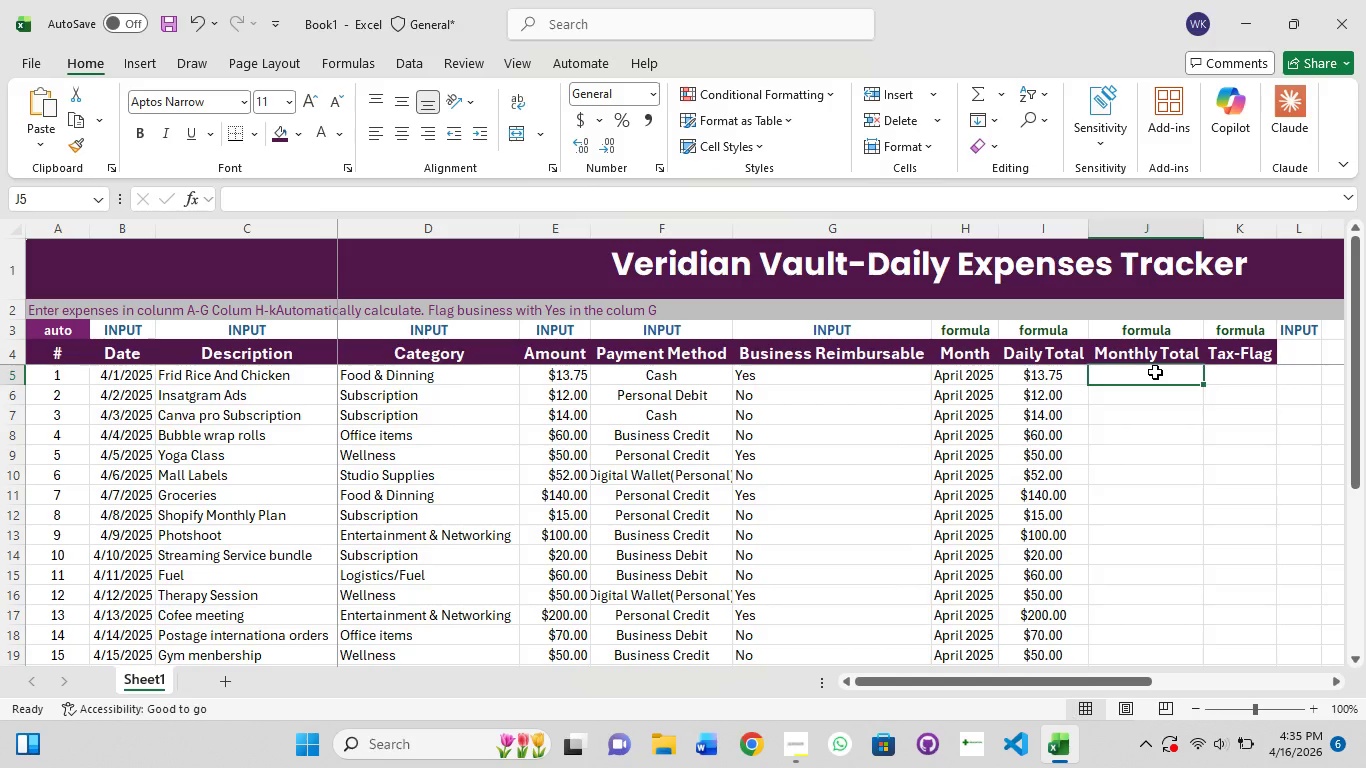 
wait(6.3)
 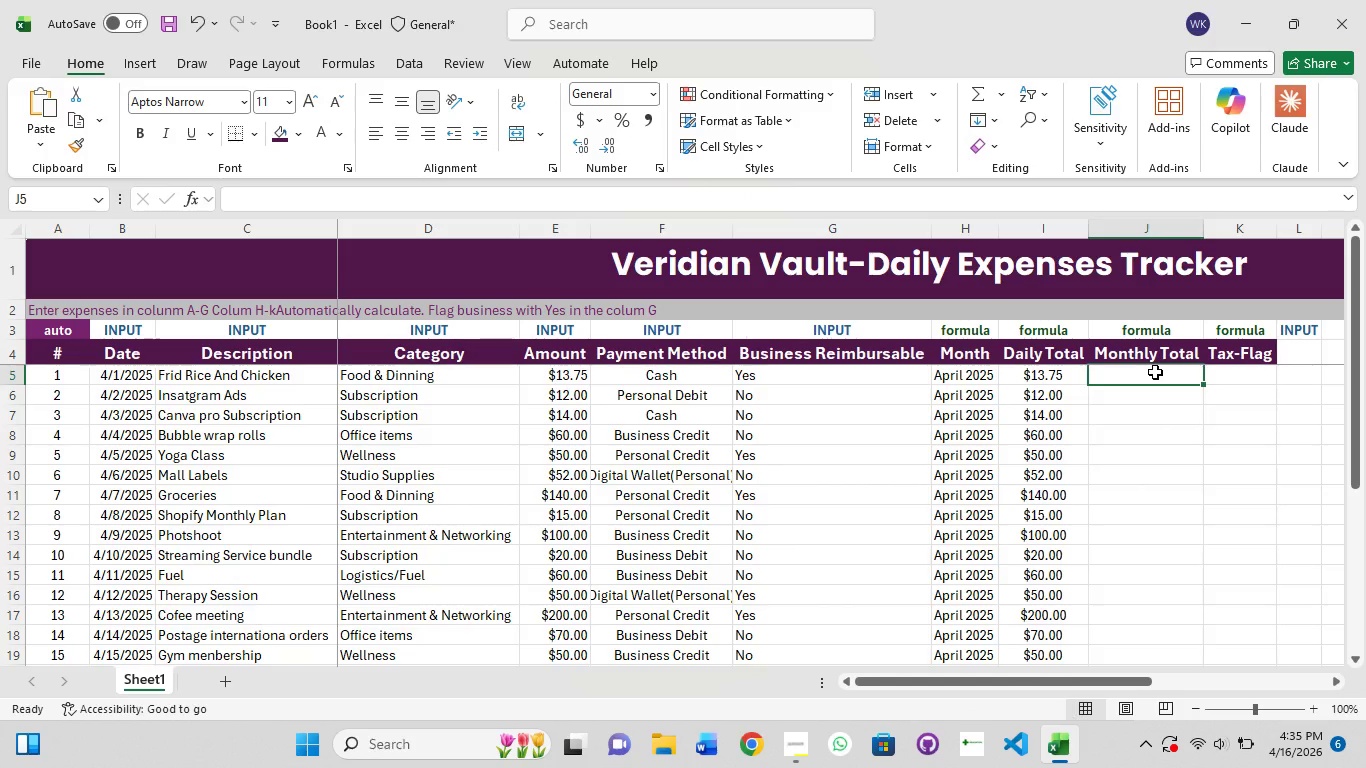 
left_click([292, 202])
 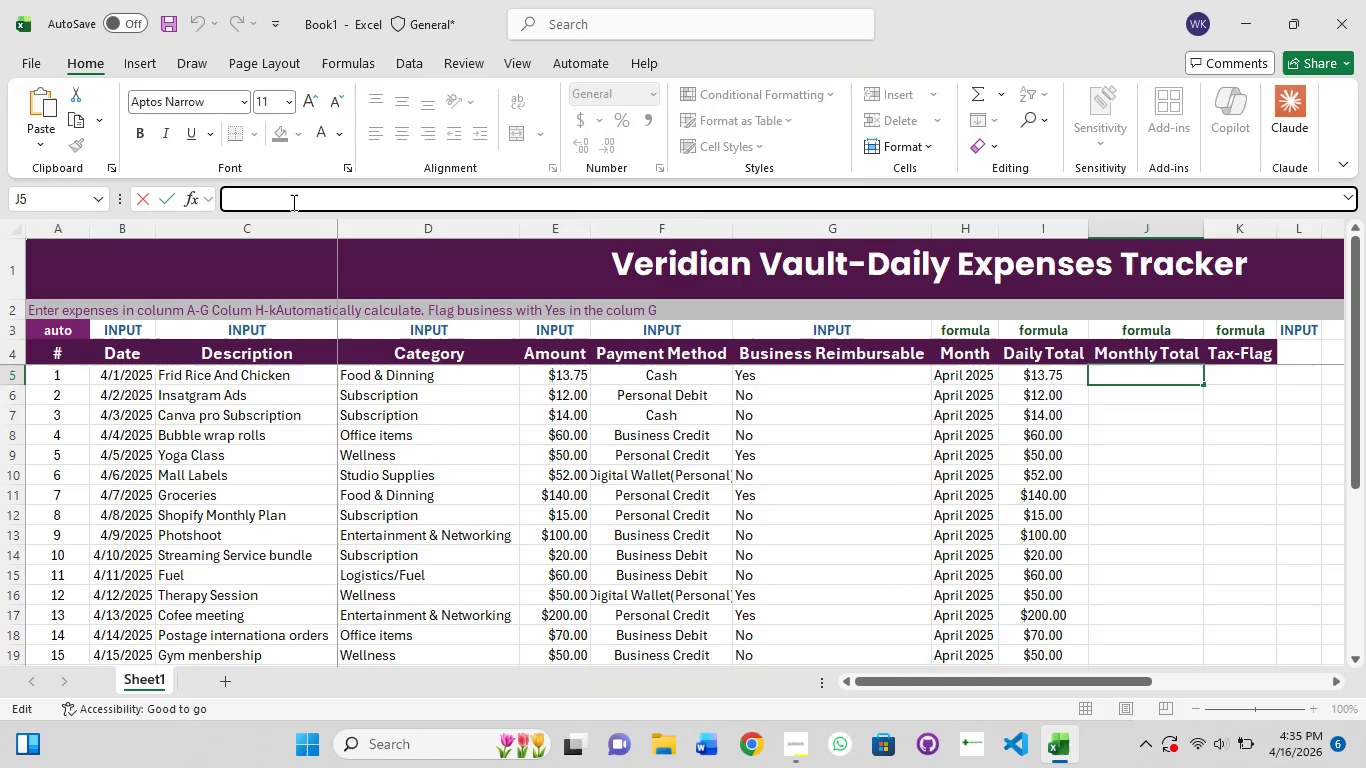 
type(=IF)
key(Tab)
type(B5="',"",SUMPR)
key(Backspace)
key(Backspace)
key(Backspace)
key(Backspace)
key(Backspace)
key(Backspace)
key(Backspace)
key(Backspace)
key(Backspace)
key(Backspace)
key(Backspace)
key(Backspace)
type(=)
 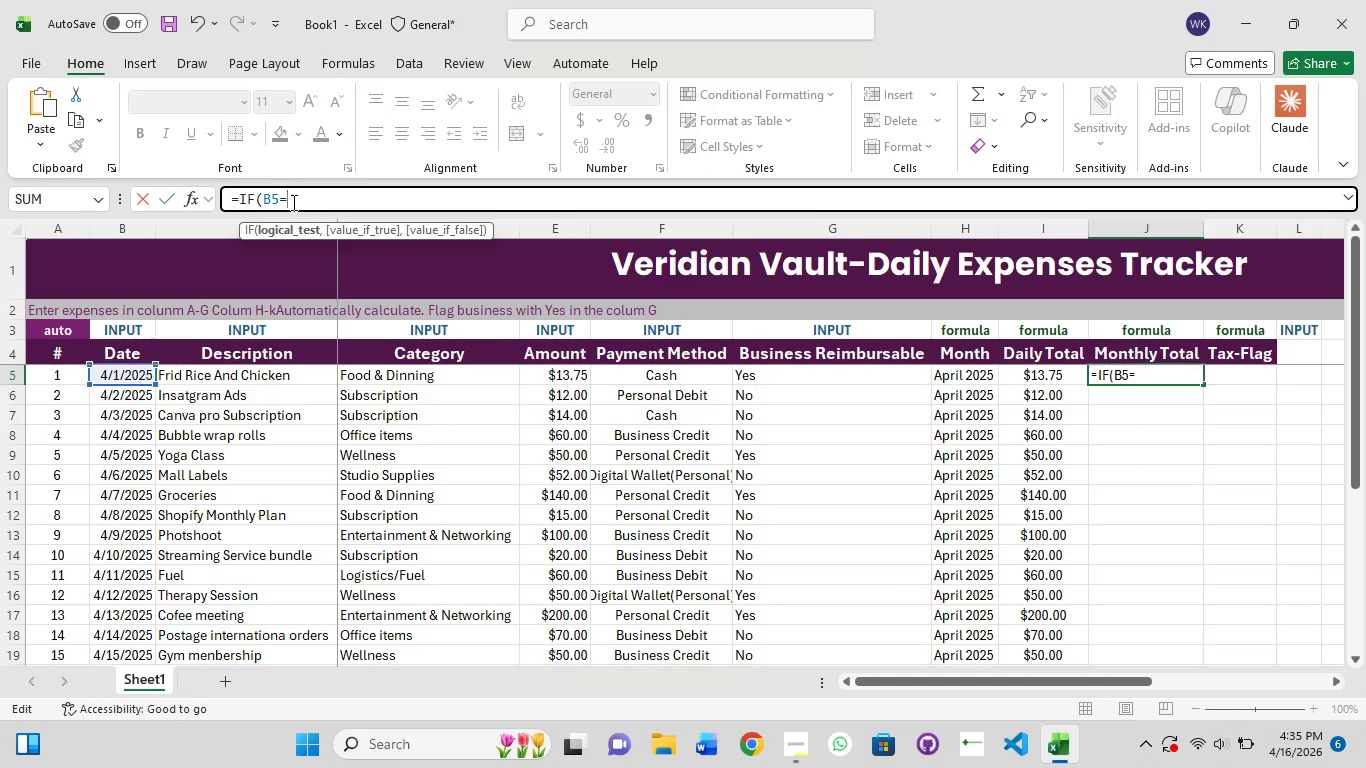 
type("","",SUMPR)
key(Tab)
 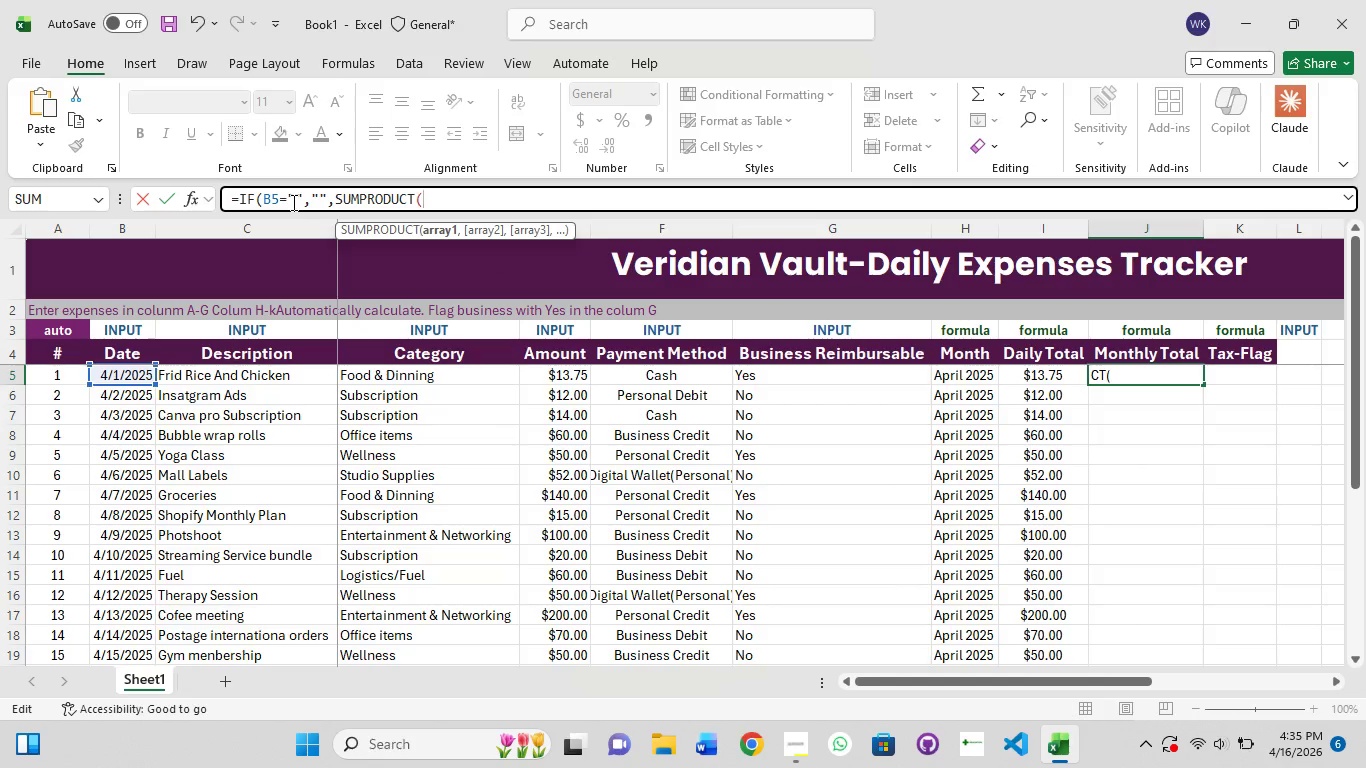 
type((TEXT)
 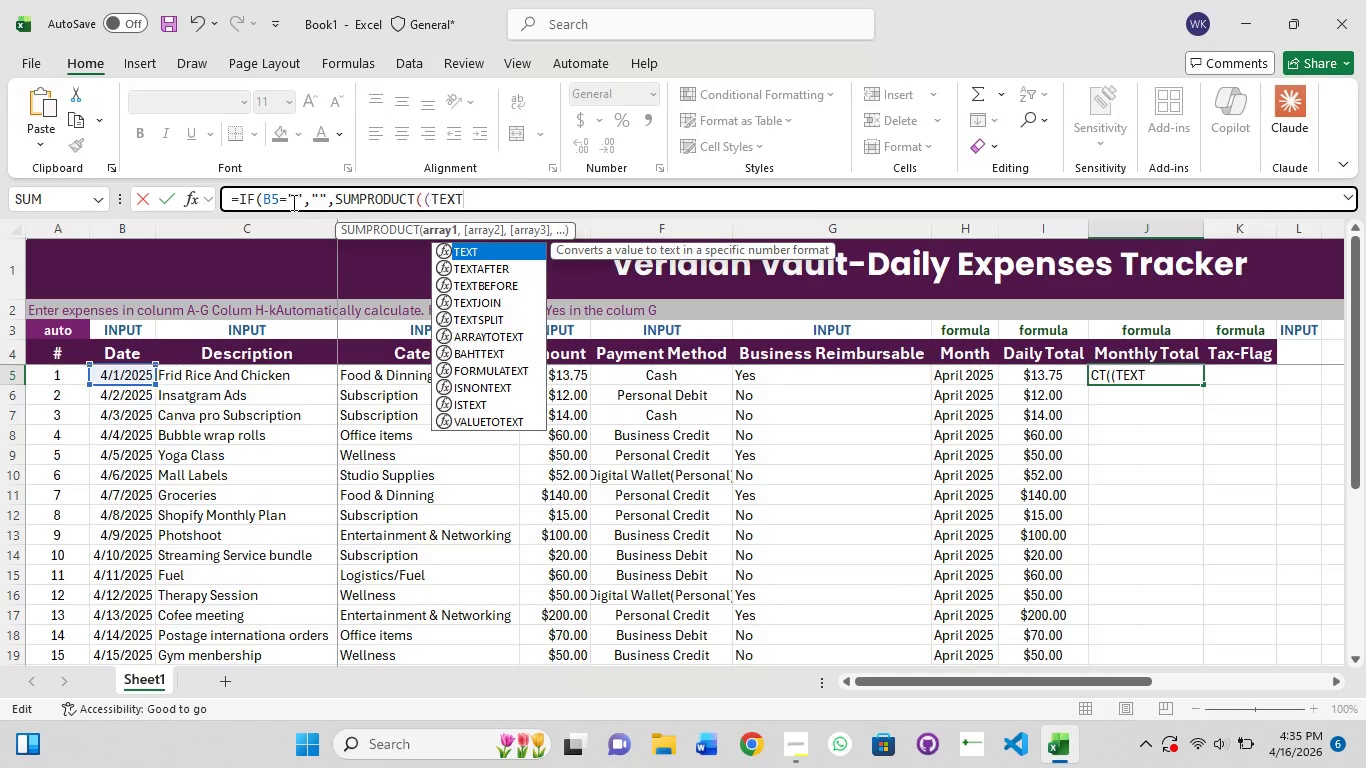 
key(Shift+9)
 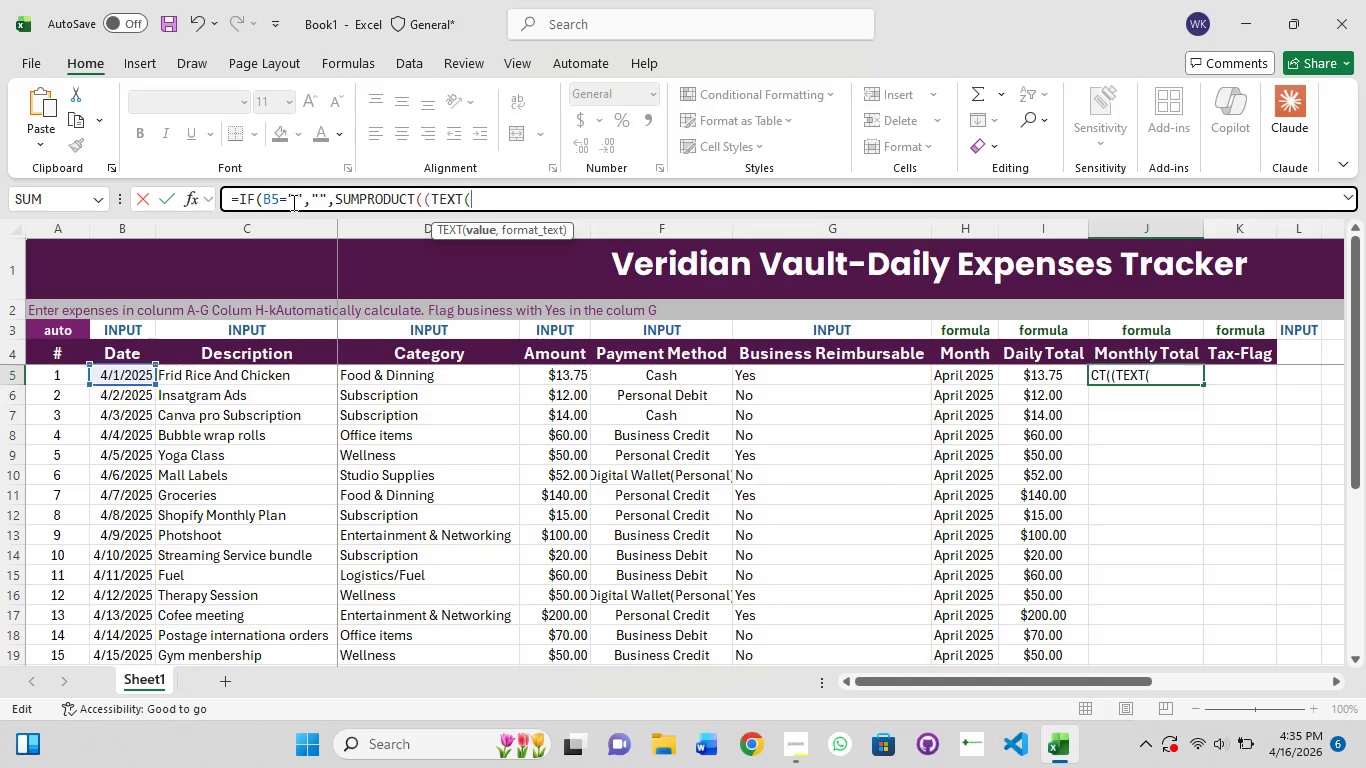 
type(B$5:B4)
key(Backspace)
type($25)
 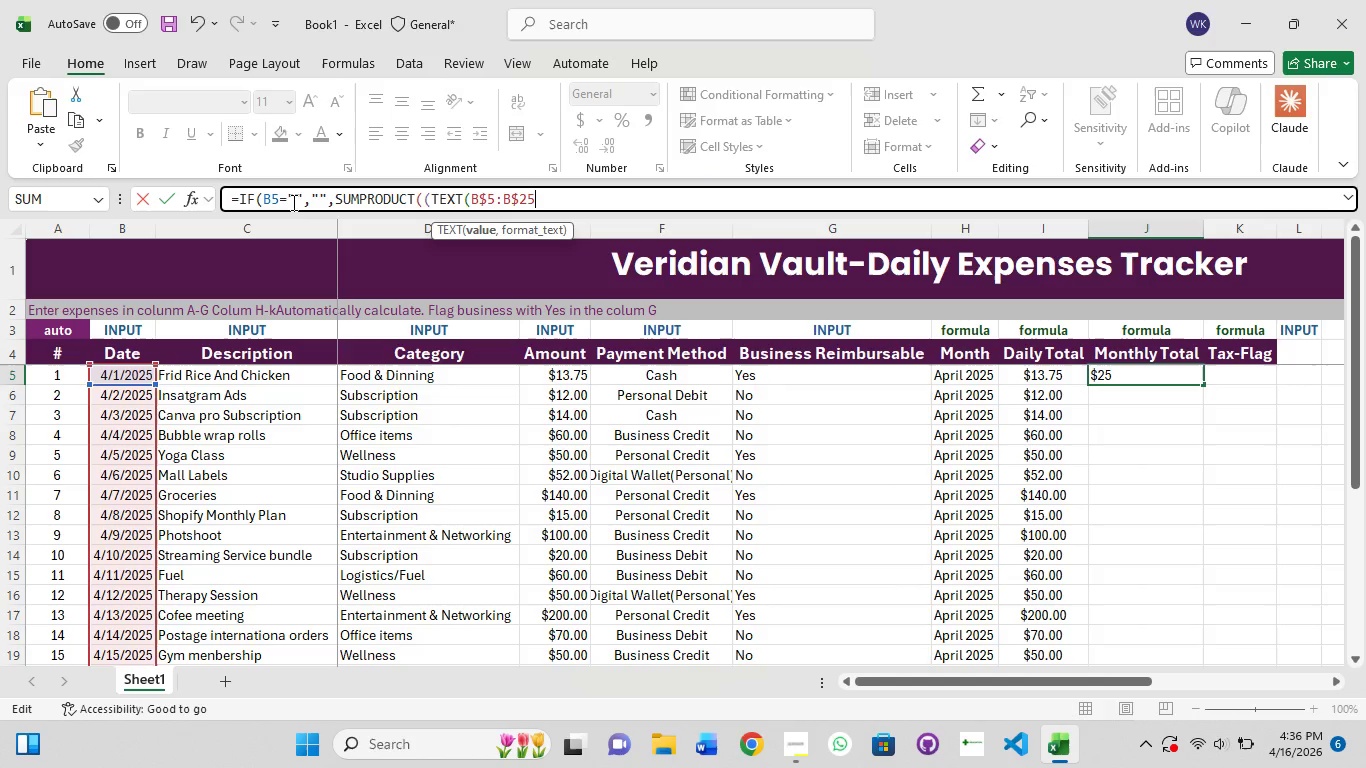 
wait(6.52)
 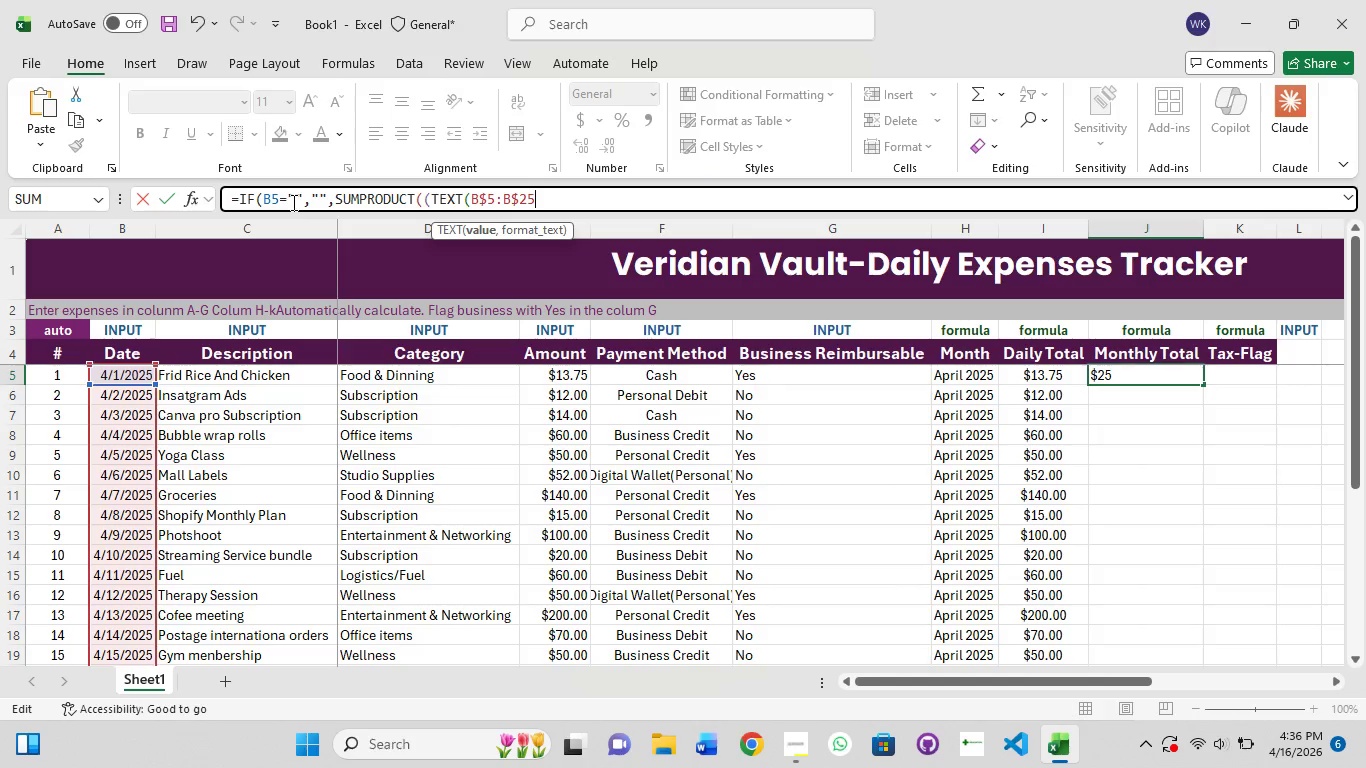 
type(,"MM)
 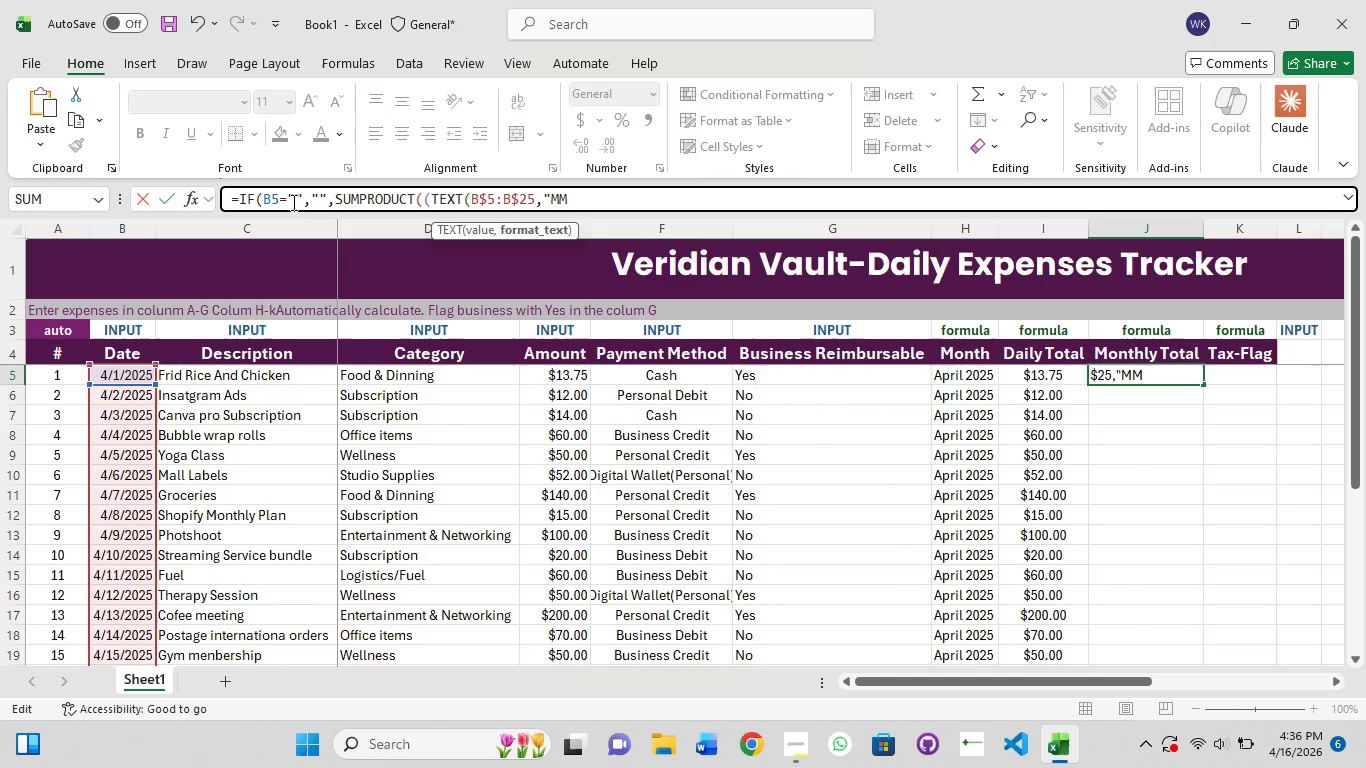 
wait(5.39)
 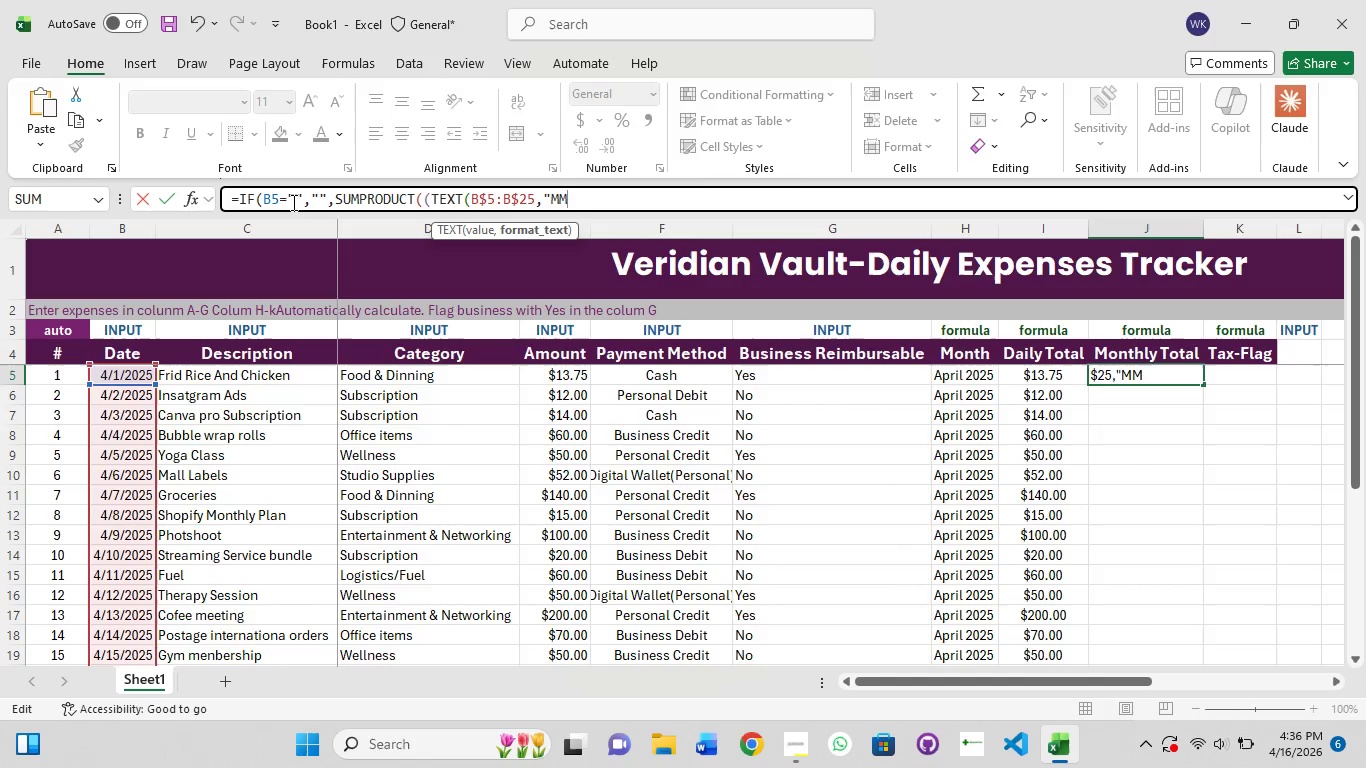 
type(YYYY")
 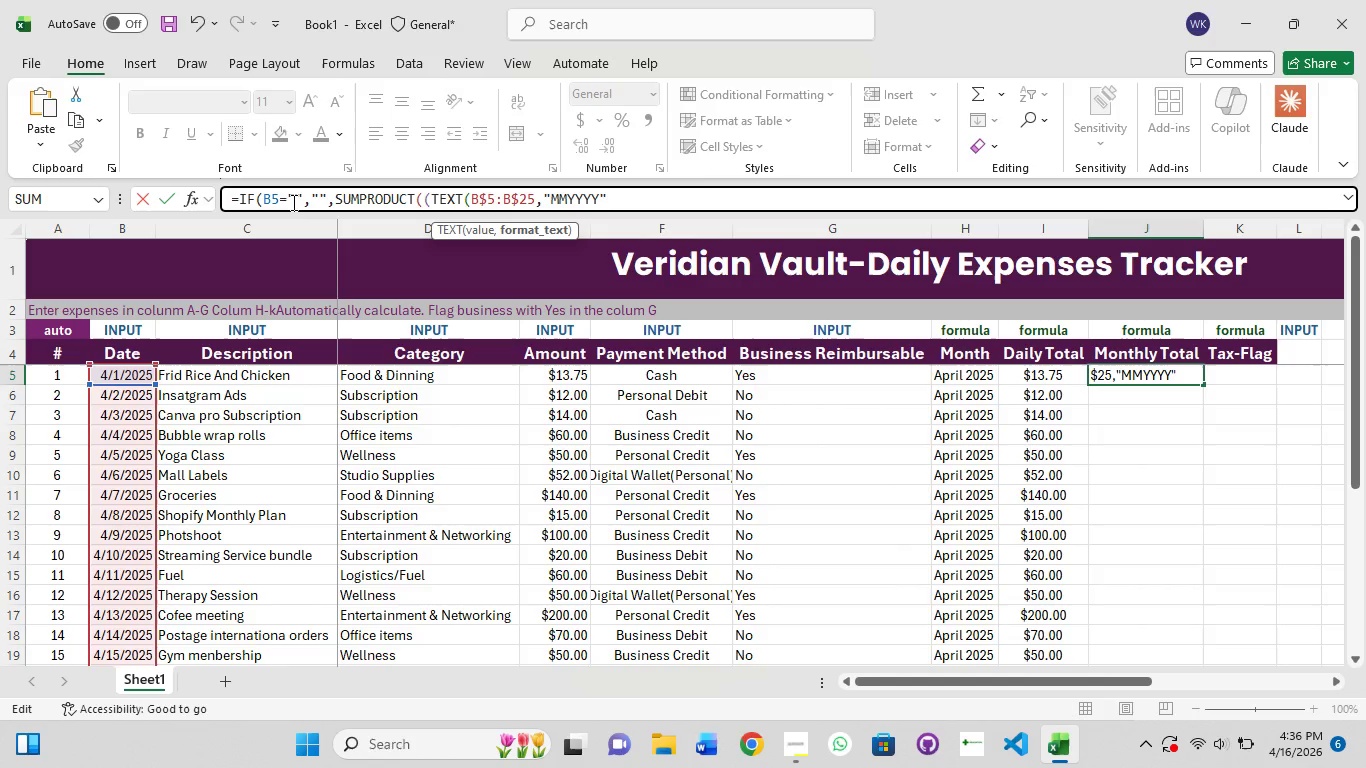 
type(")=TEXT)
key(Backspace)
key(Backspace)
key(Backspace)
key(Backspace)
key(Backspace)
 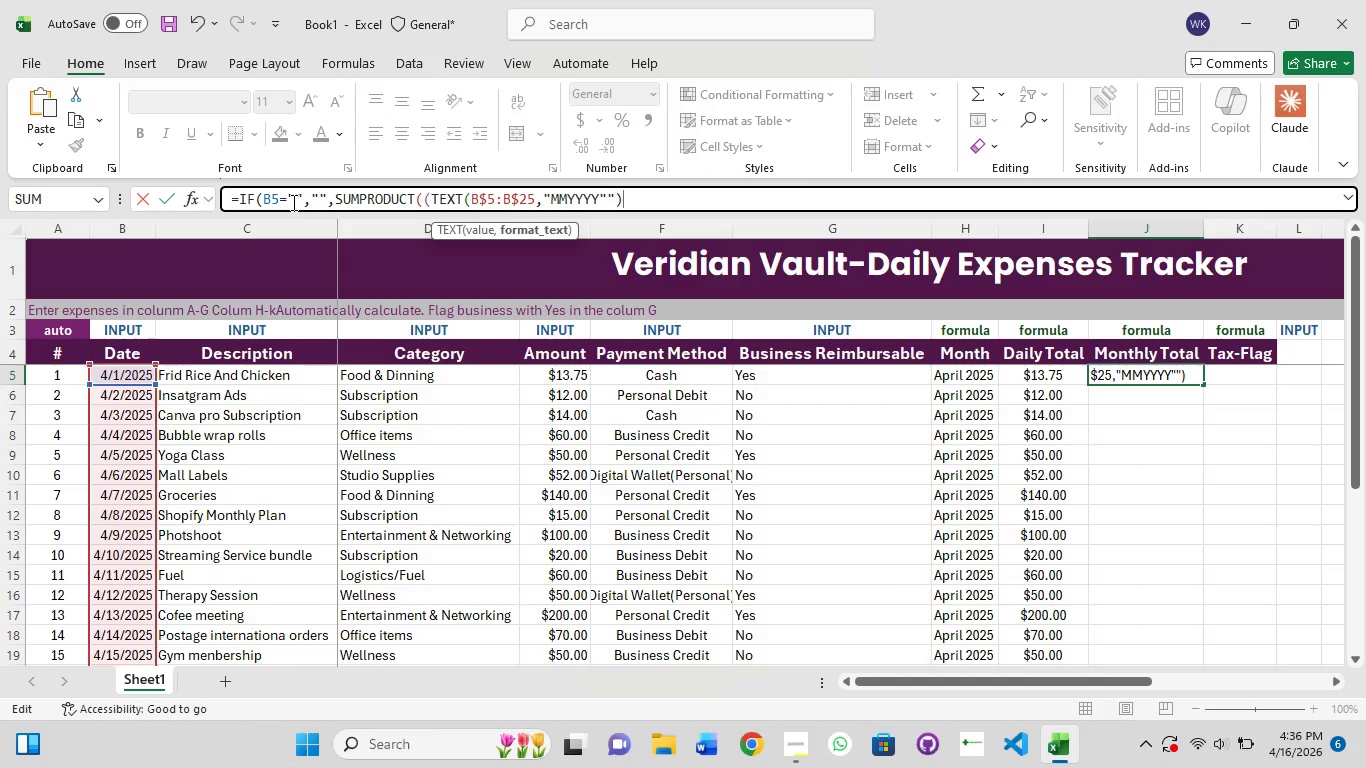 
wait(8.48)
 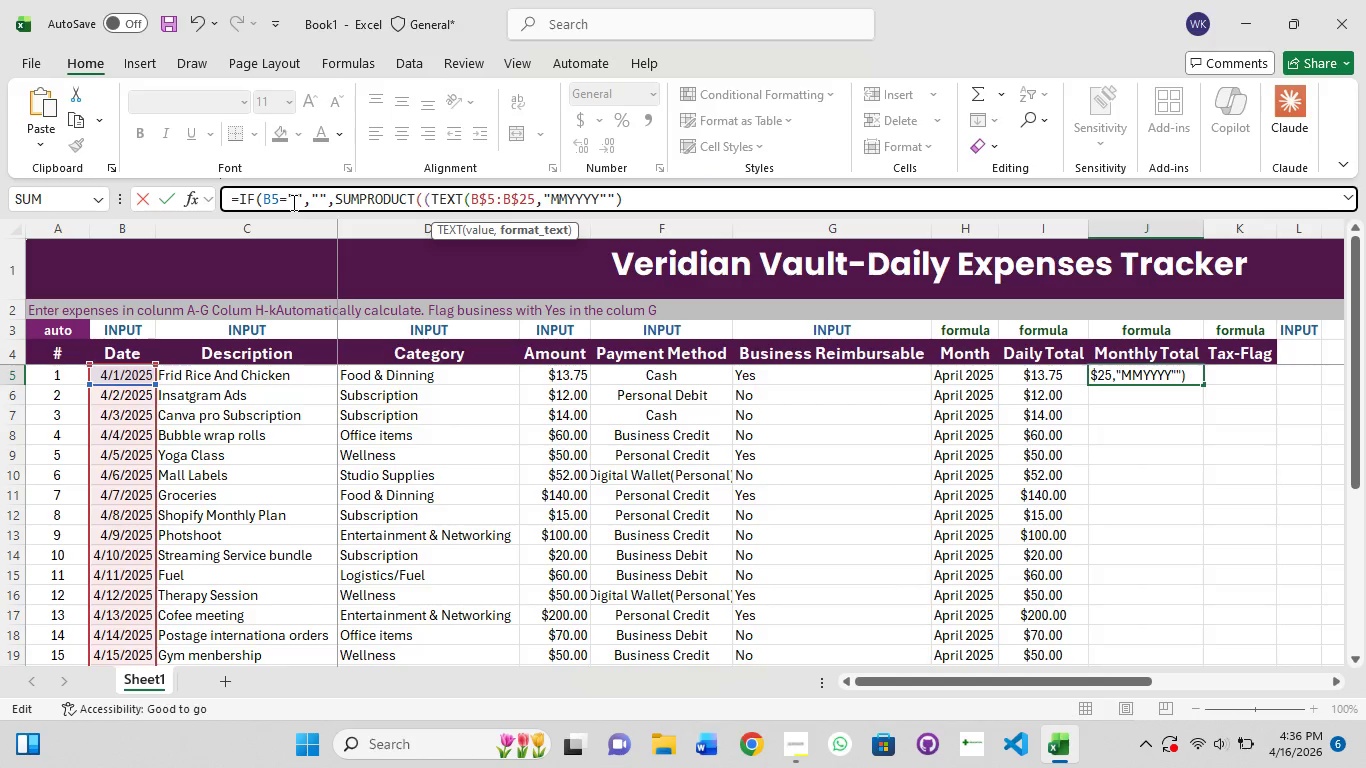 
type(=TEXT(B5,)
 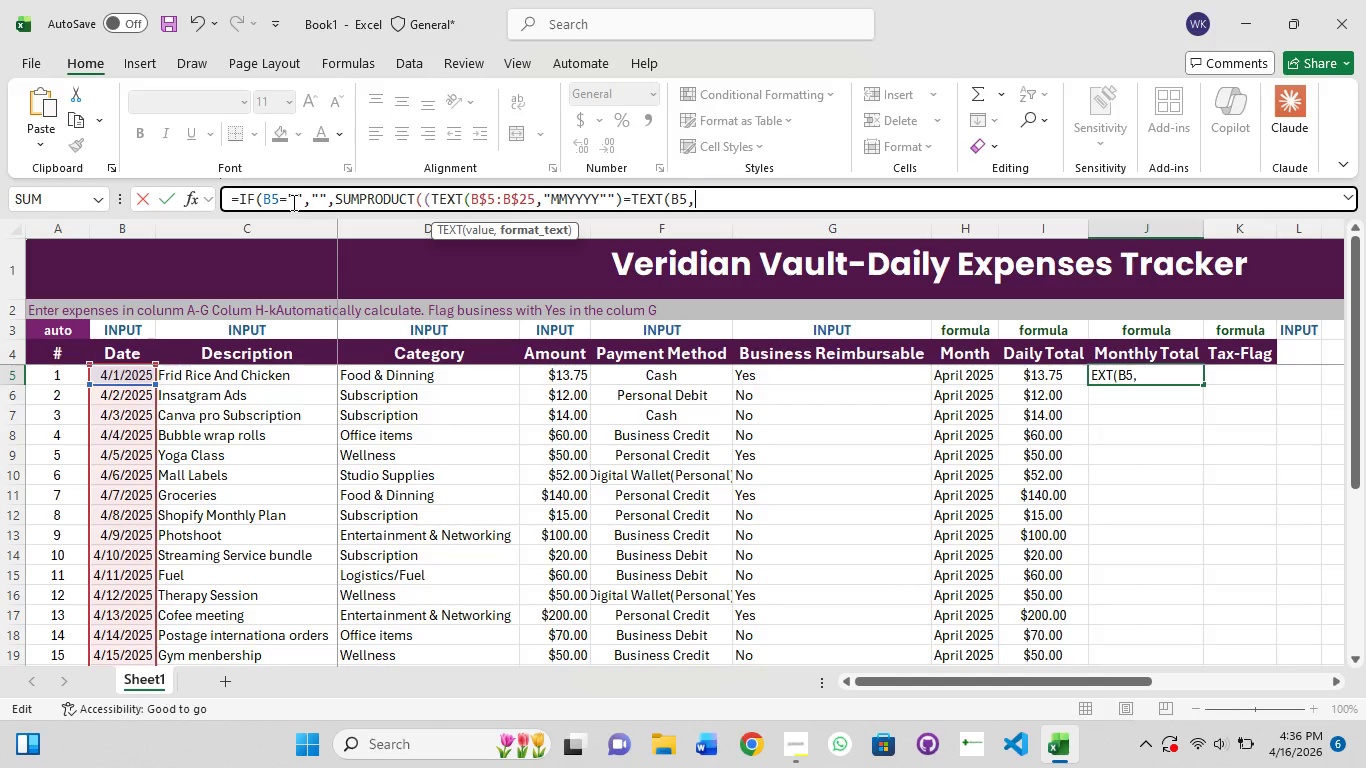 
hold_key(key=ShiftRight, duration=1.5)
 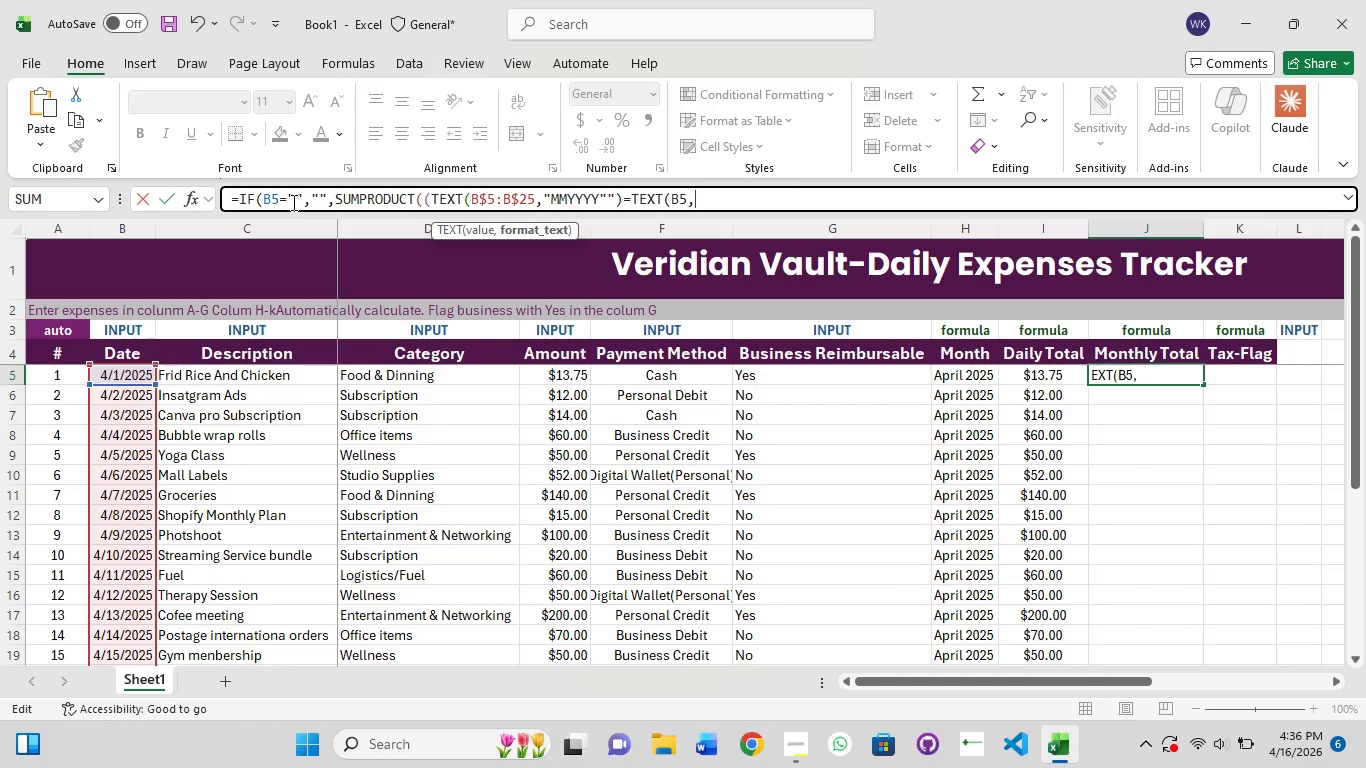 
type("MMYYYY")
 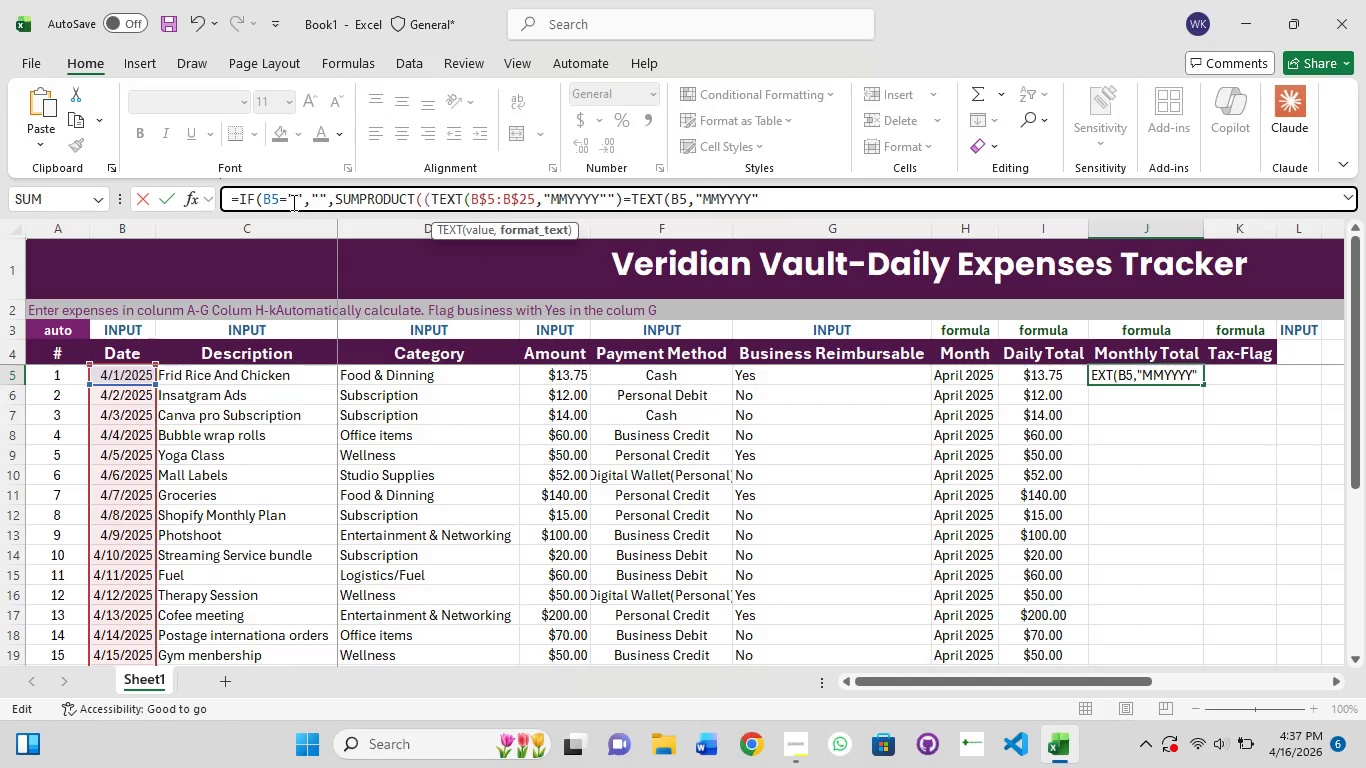 
type())*()
 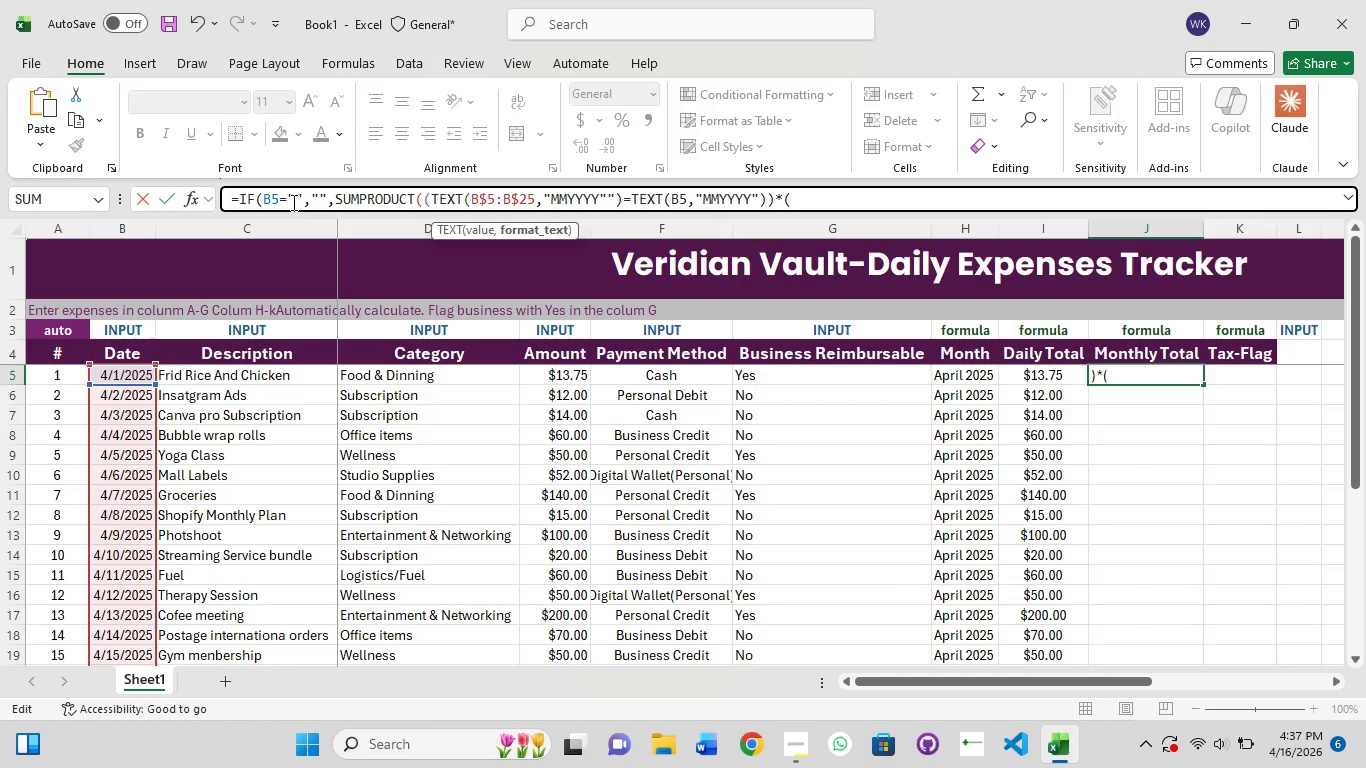 
type(E$5:E)
key(Backspace)
 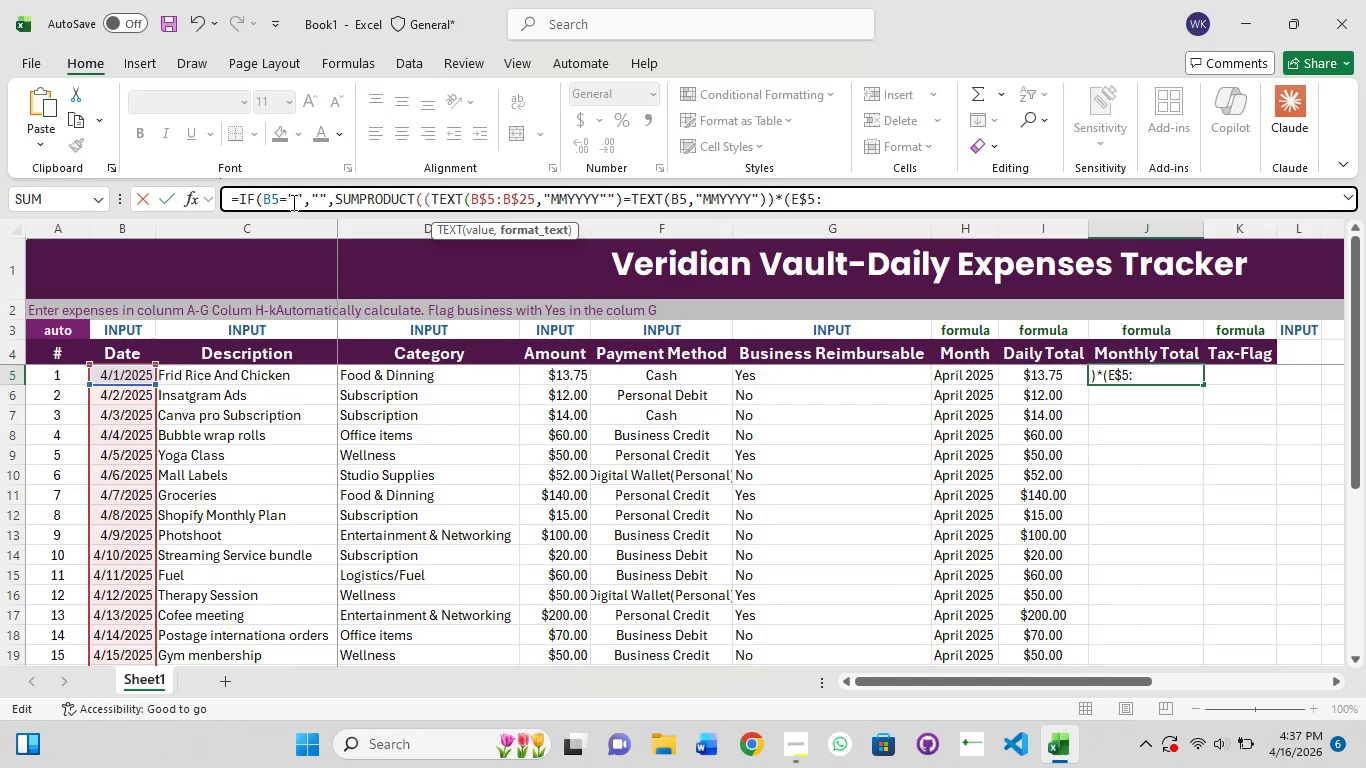 
type(E$)
 